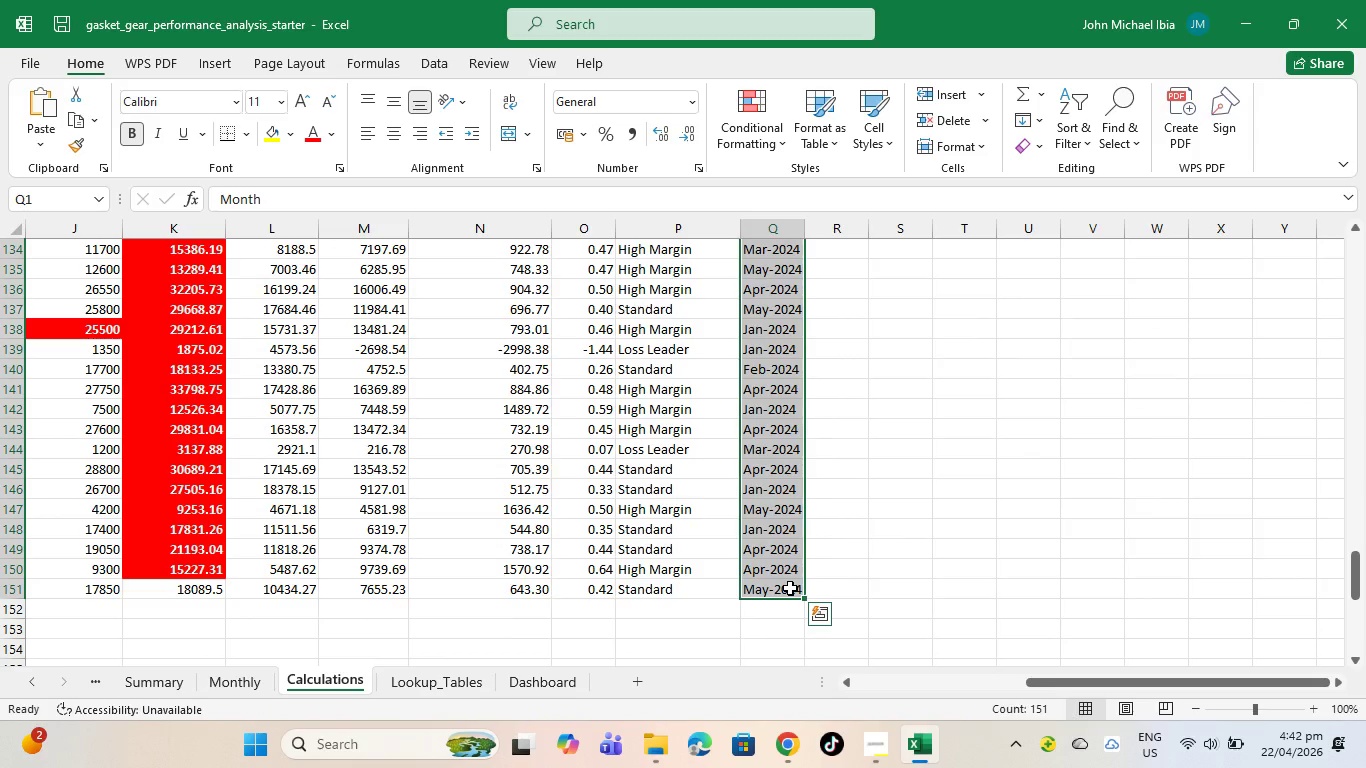 
left_click([205, 57])
 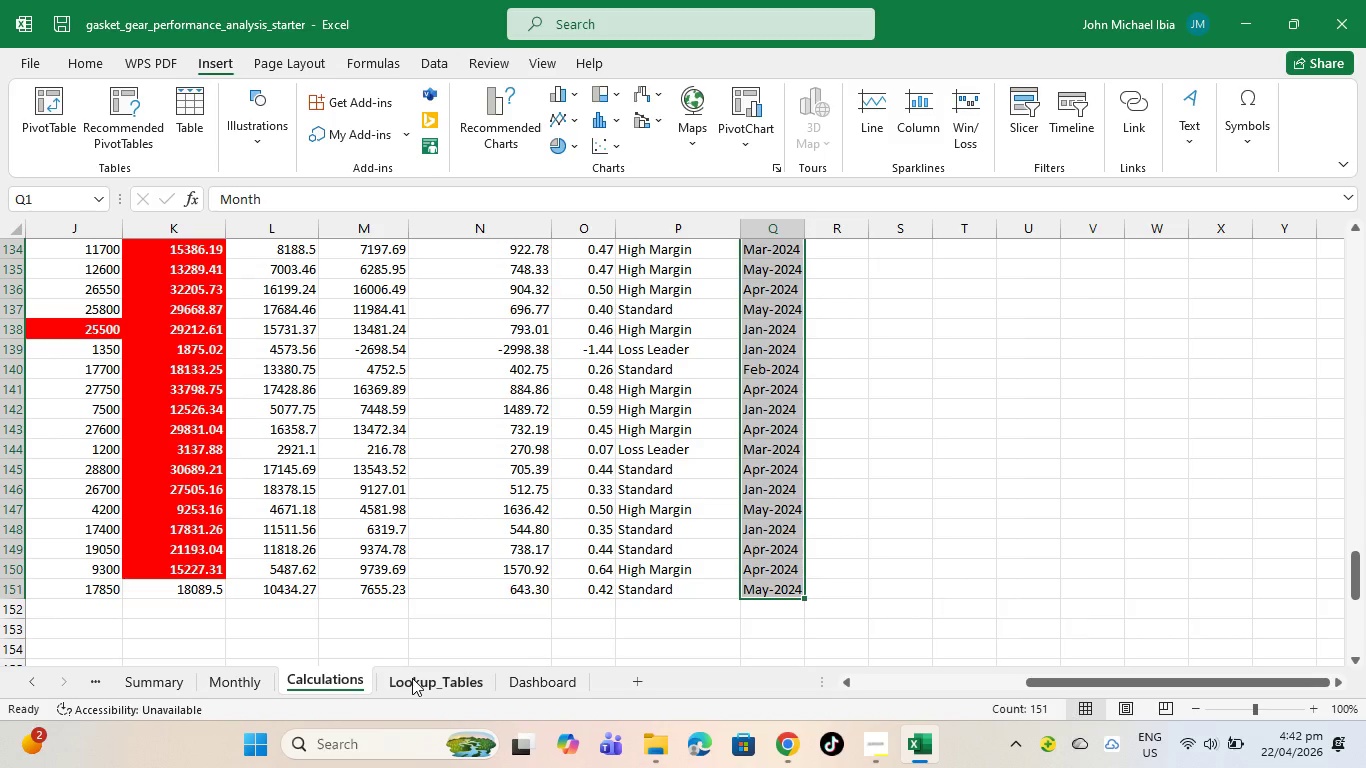 
left_click([223, 674])
 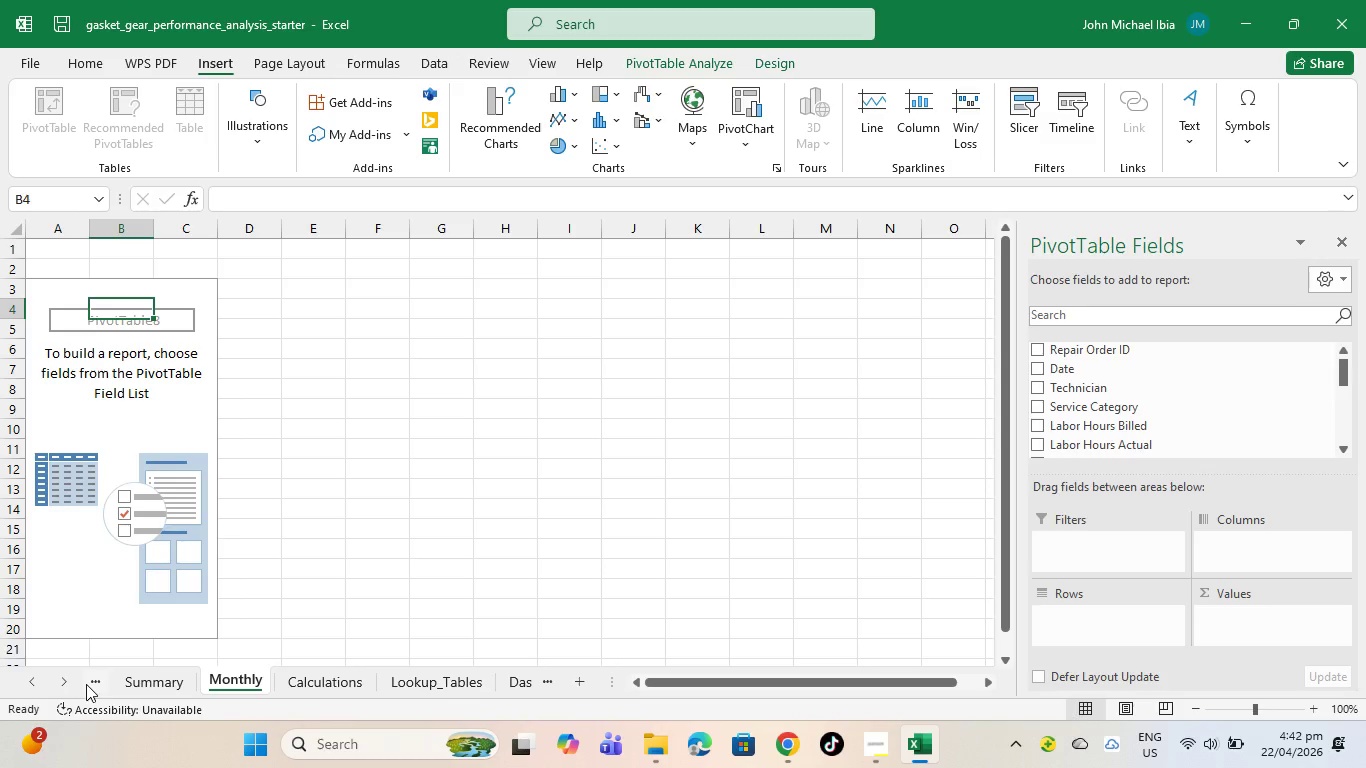 
wait(6.11)
 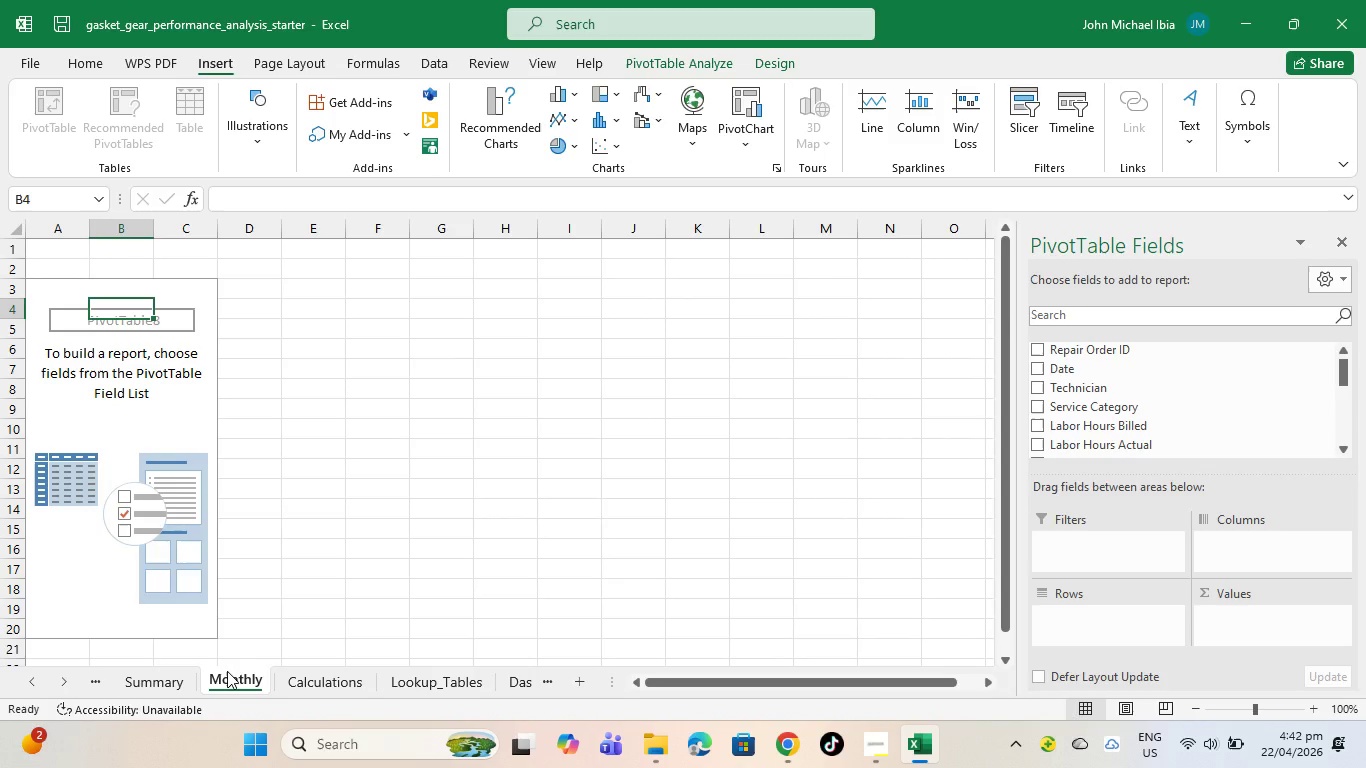 
scroll: coordinate [1127, 393], scroll_direction: up, amount: 4.0
 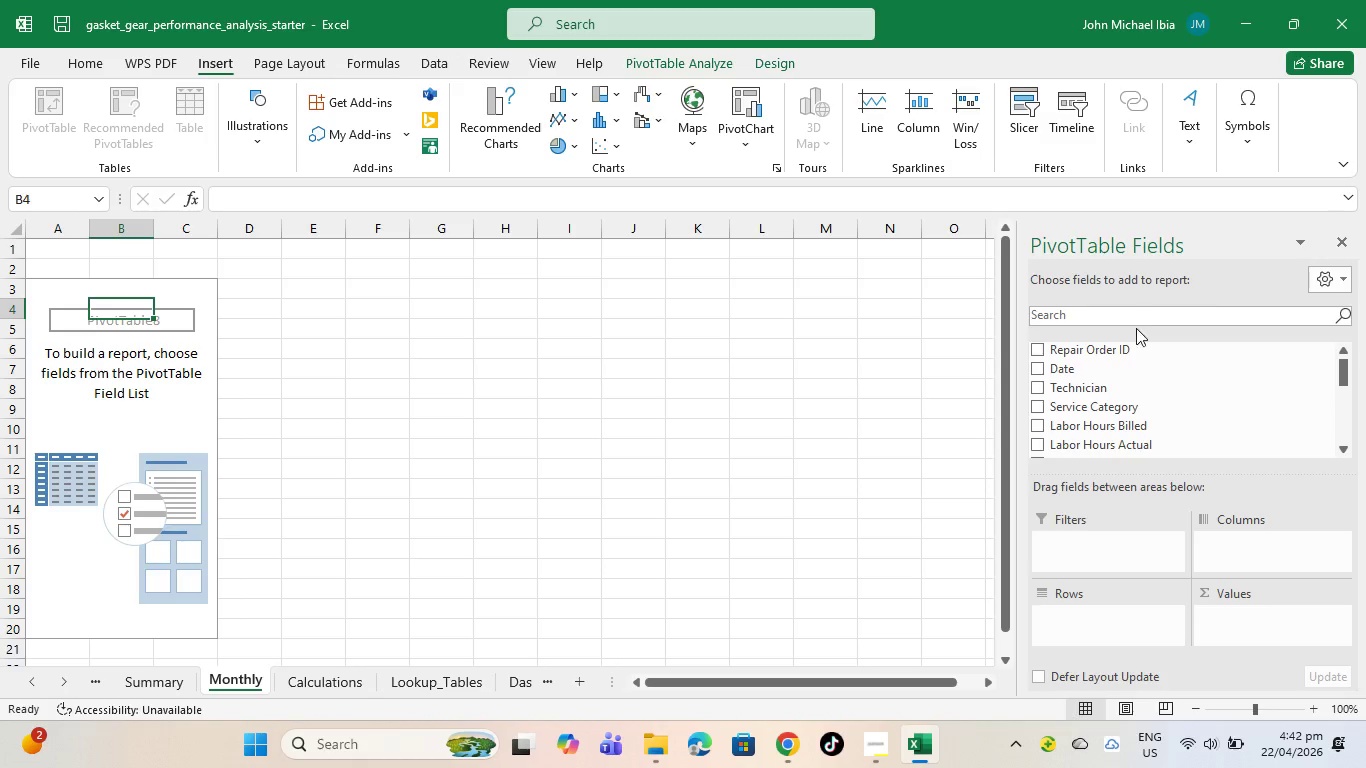 
scroll: coordinate [1096, 404], scroll_direction: down, amount: 8.0
 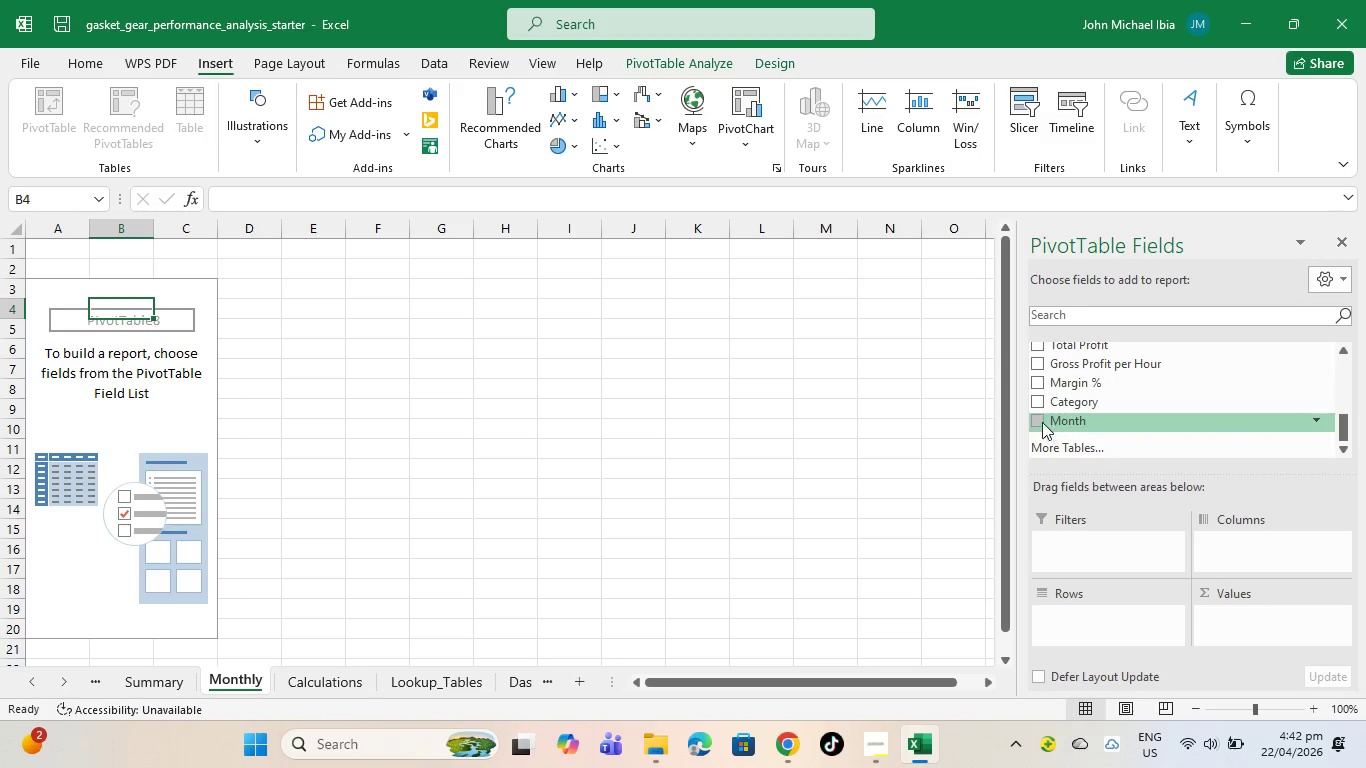 
left_click([1034, 417])
 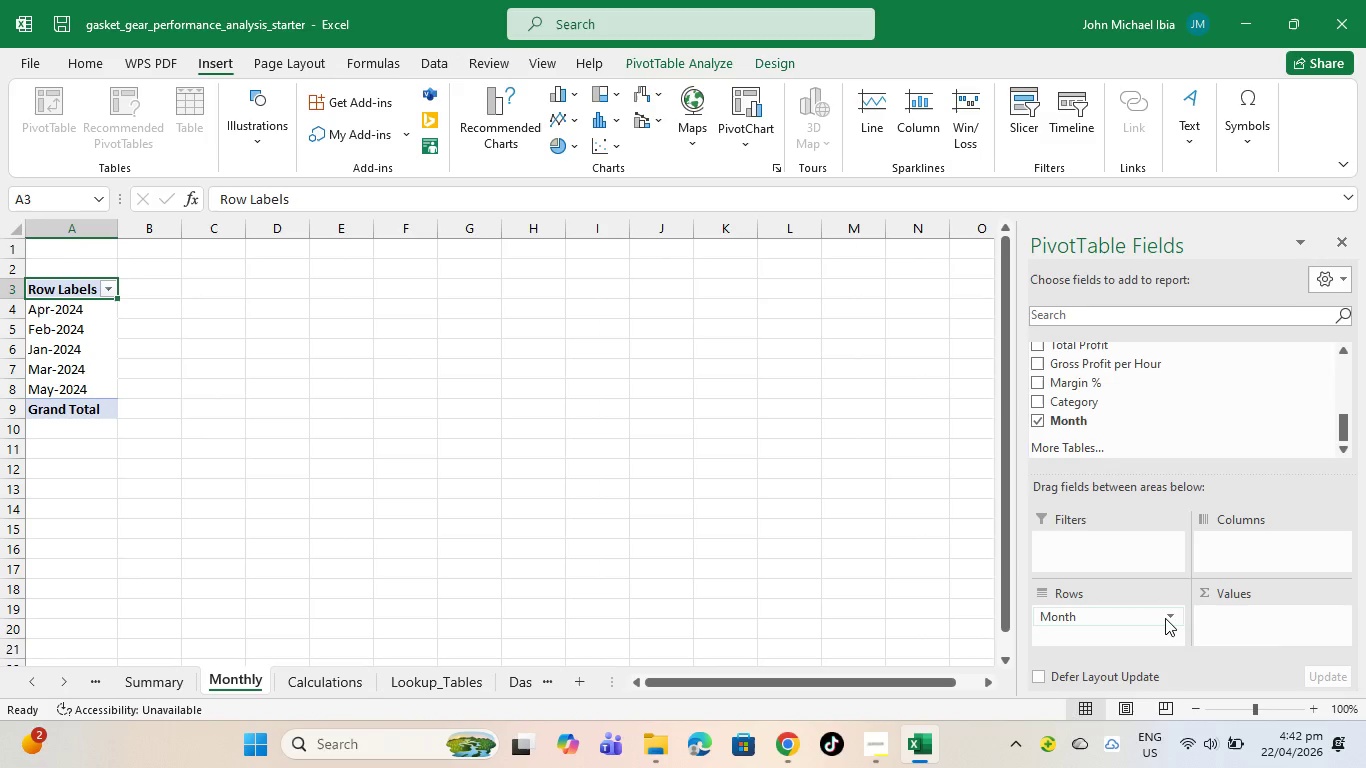 
right_click([1178, 611])
 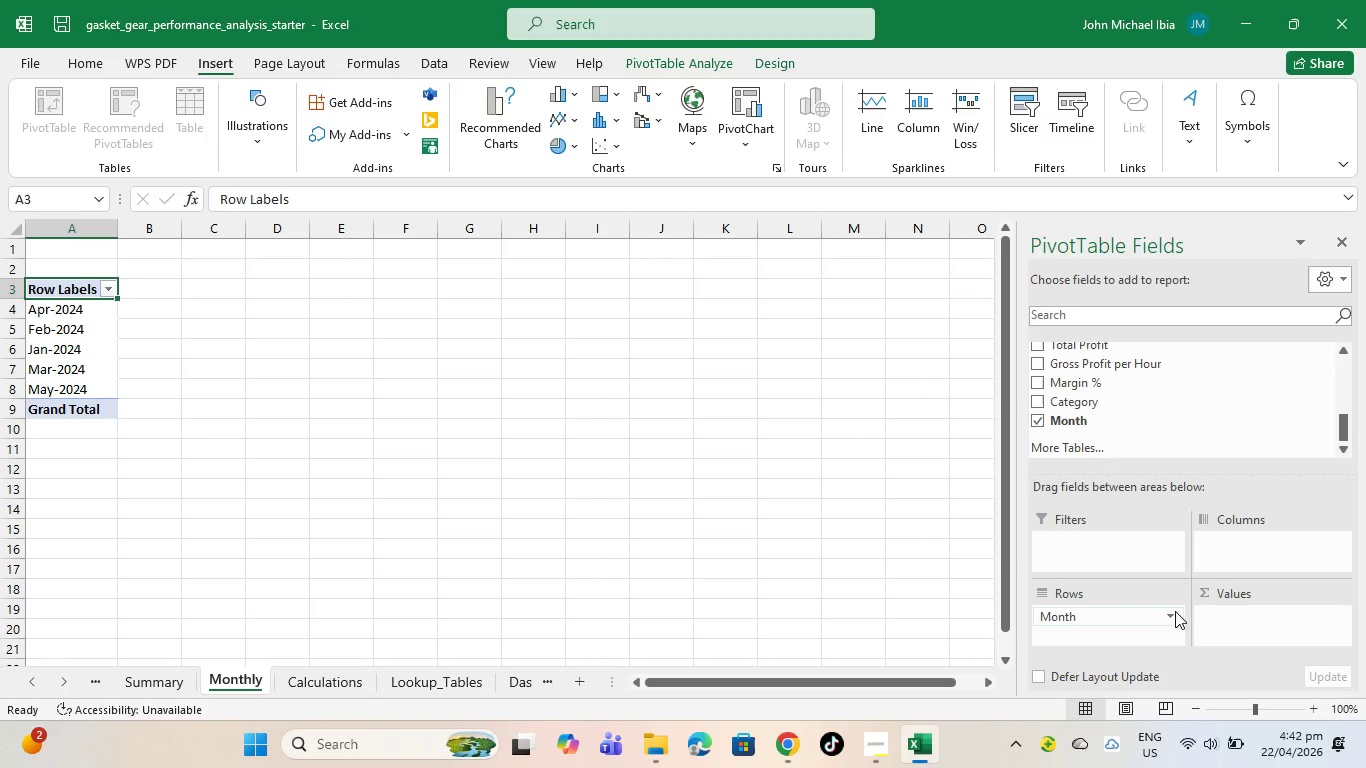 
right_click([1173, 612])
 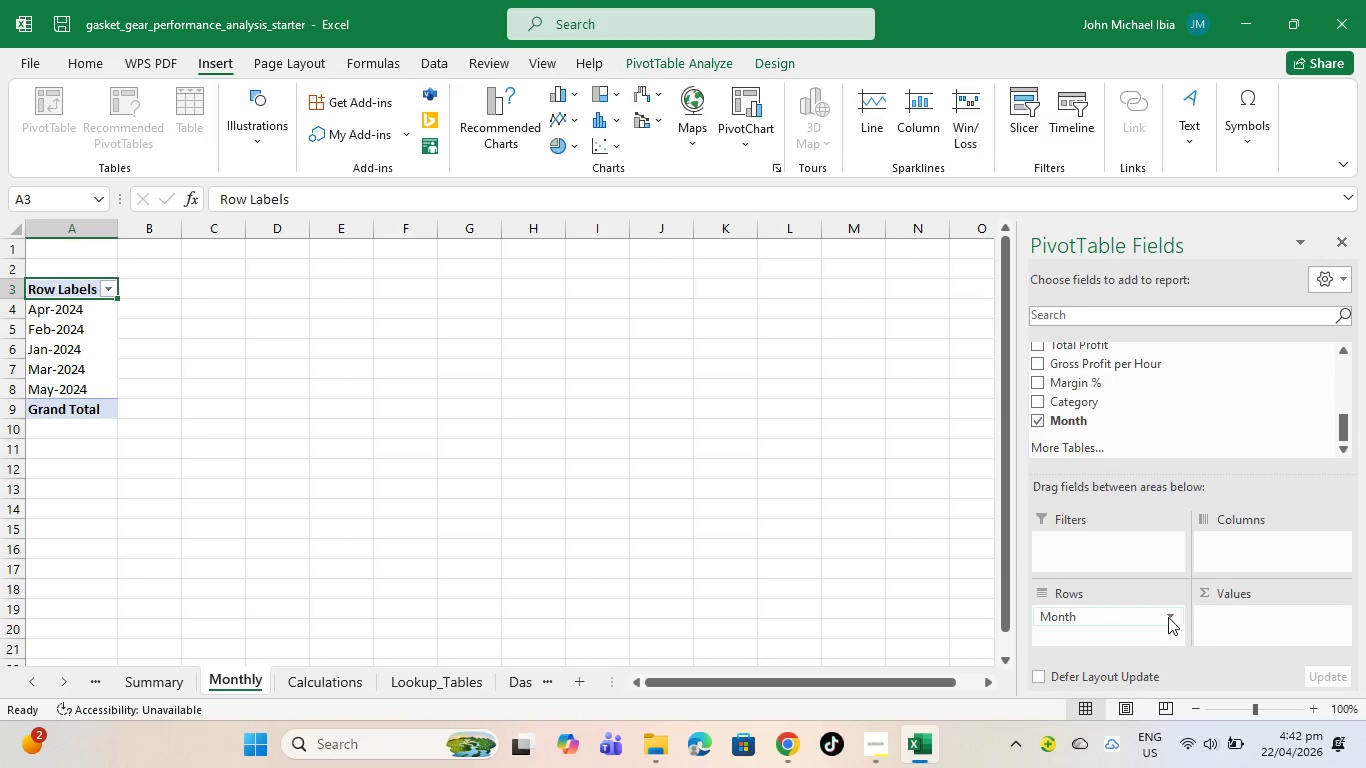 
left_click([1171, 612])
 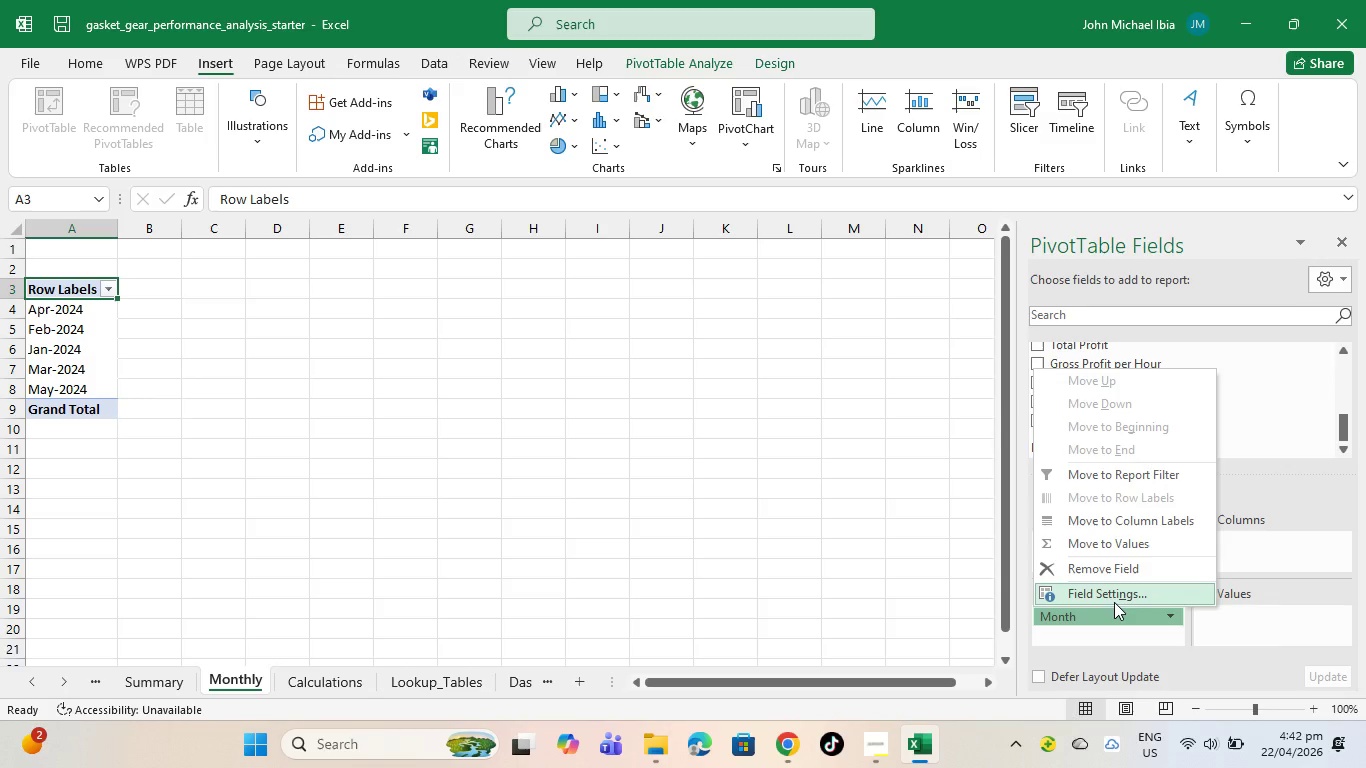 
left_click([1119, 597])
 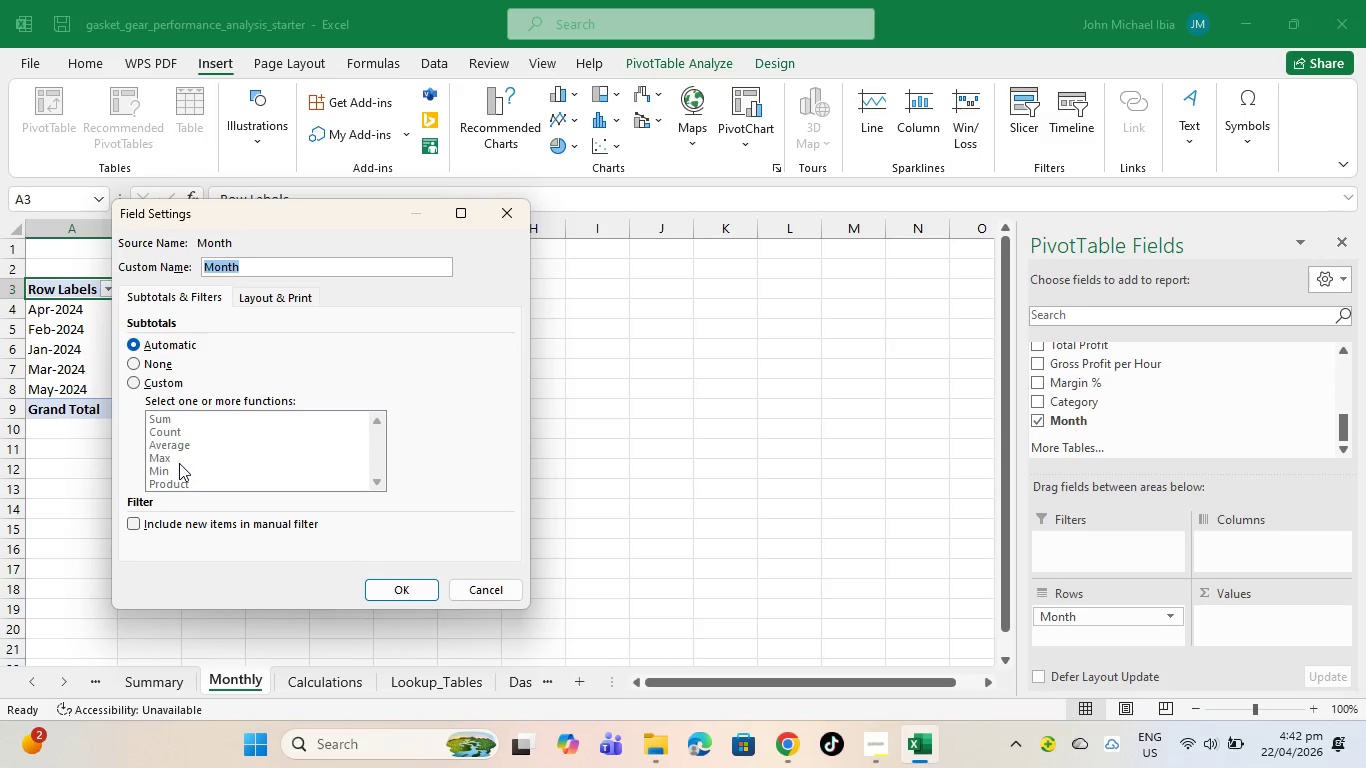 
scroll: coordinate [181, 463], scroll_direction: down, amount: 3.0
 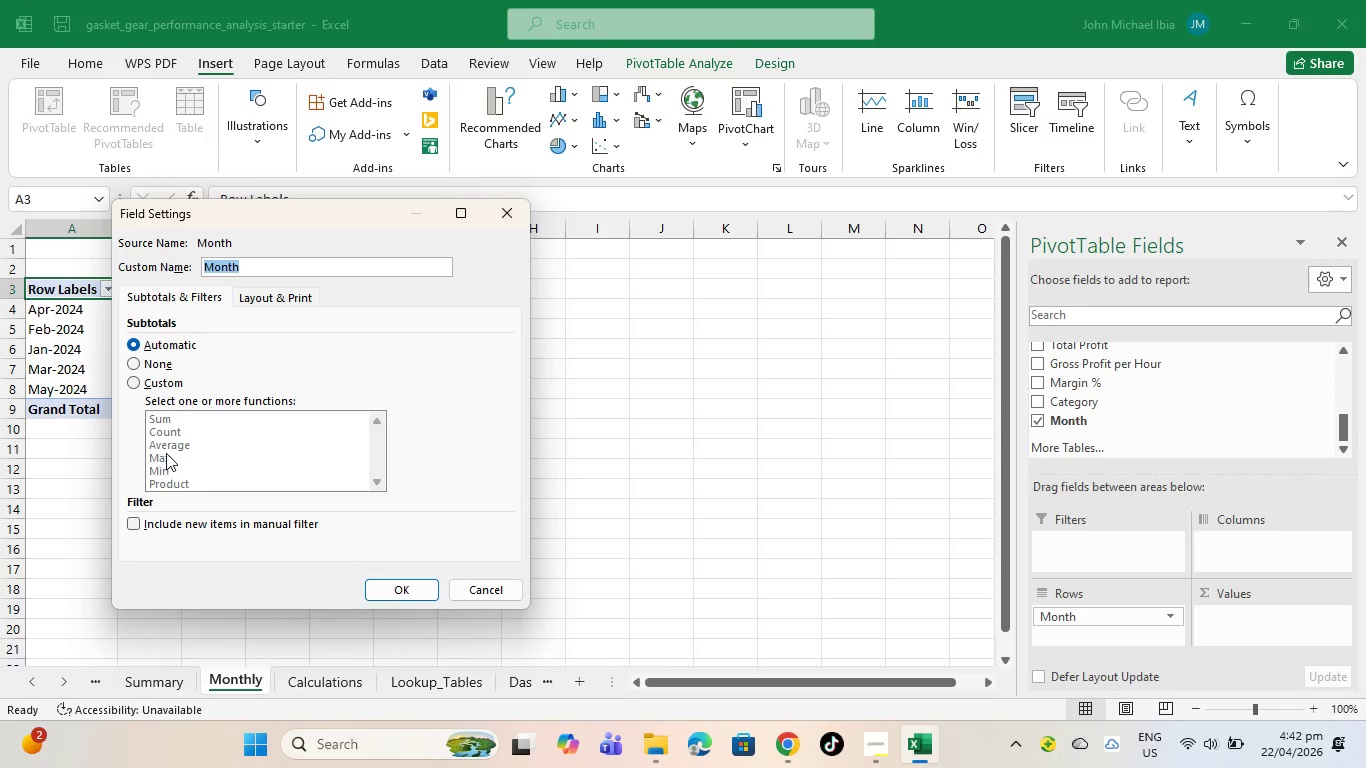 
scroll: coordinate [170, 451], scroll_direction: up, amount: 4.0
 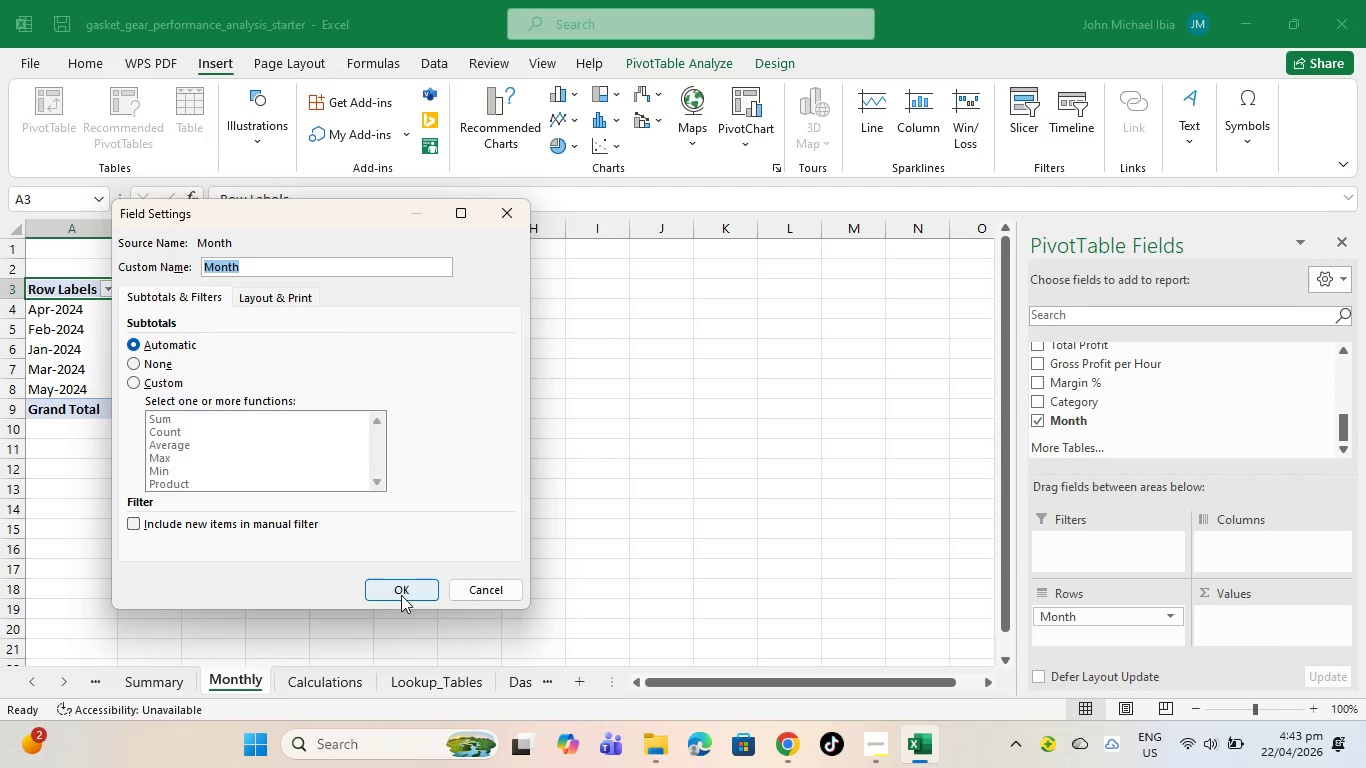 
wait(15.07)
 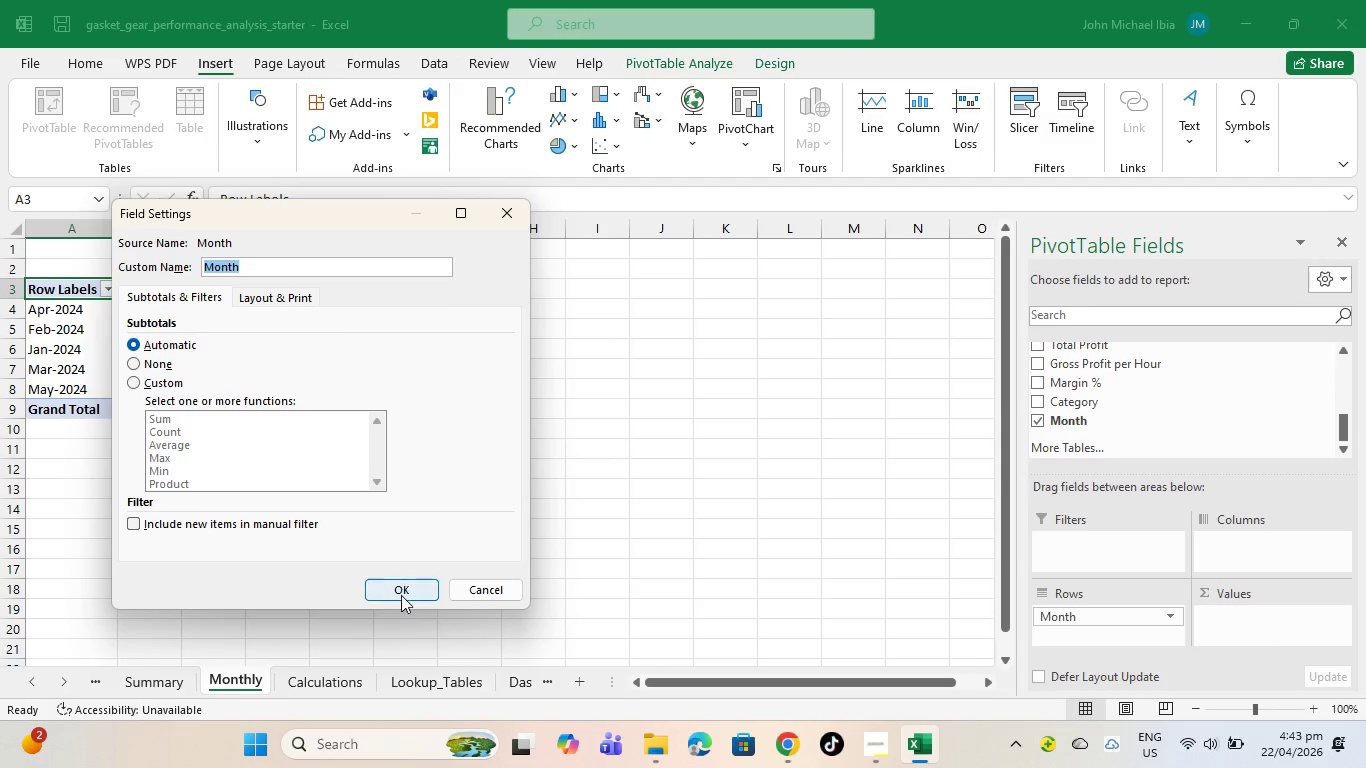 
left_click([824, 593])
 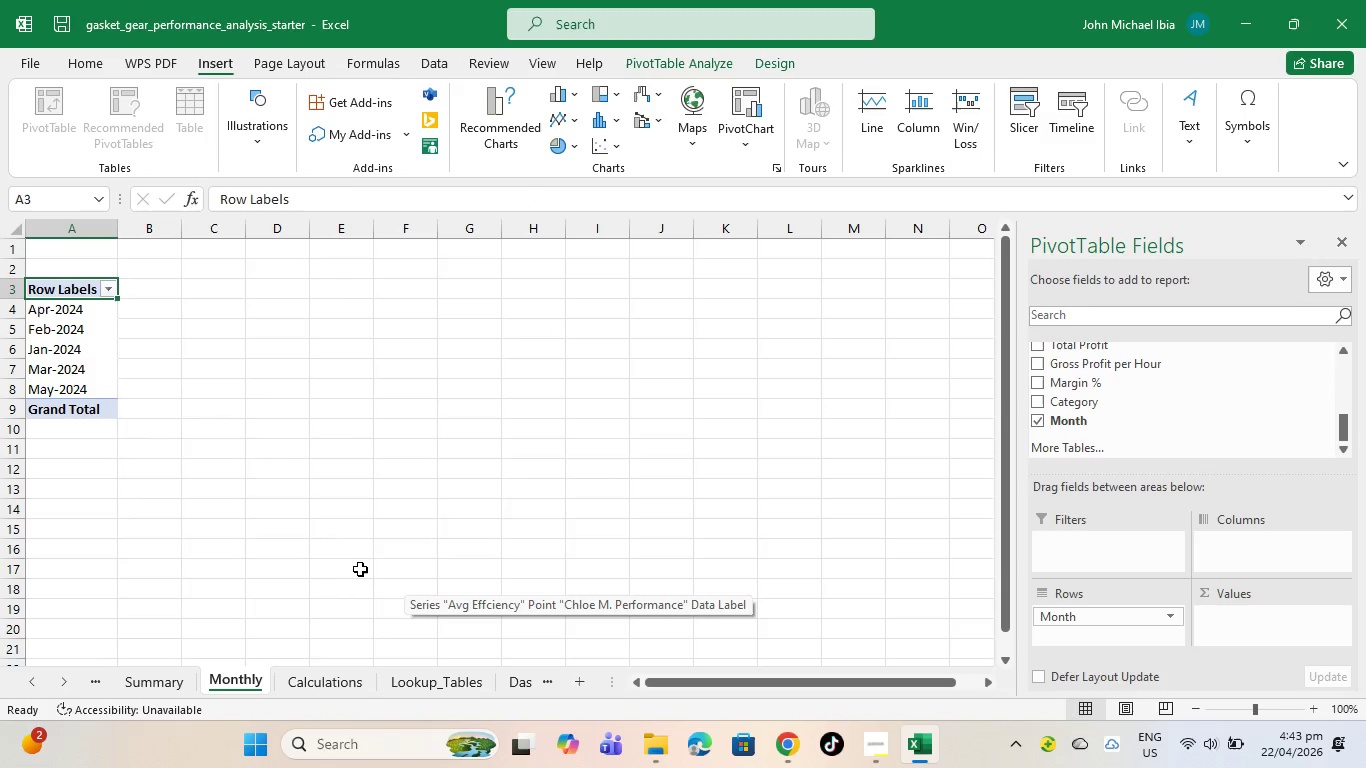 
wait(5.25)
 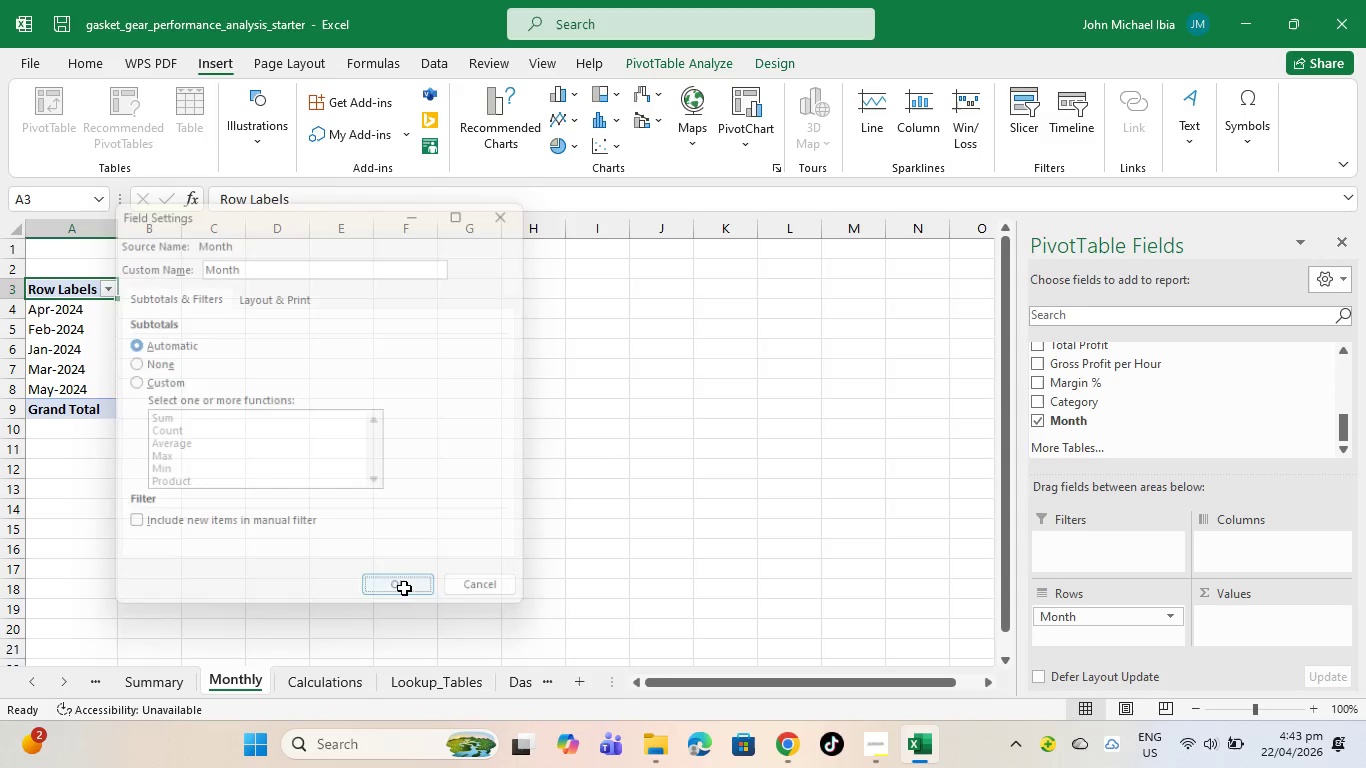 
left_click([1228, 615])
 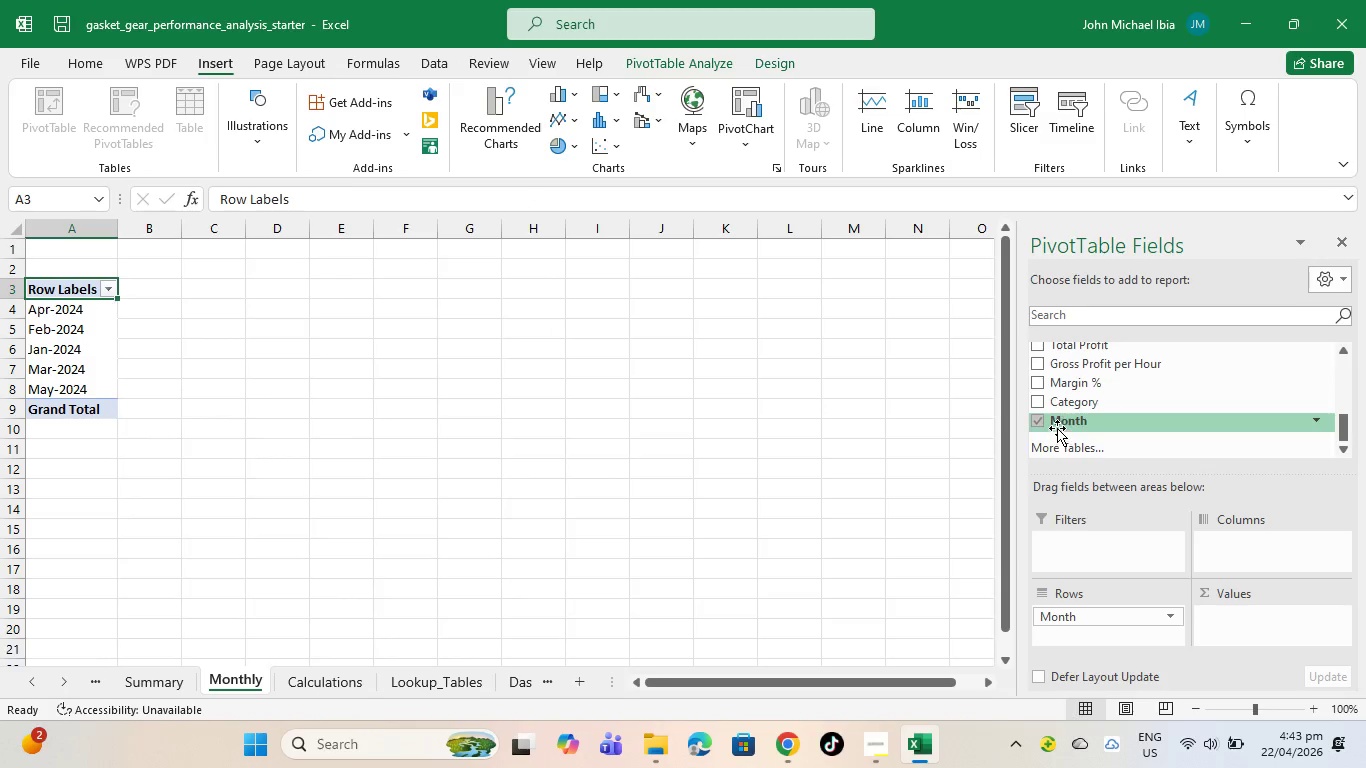 
scroll: coordinate [1057, 426], scroll_direction: up, amount: 3.0
 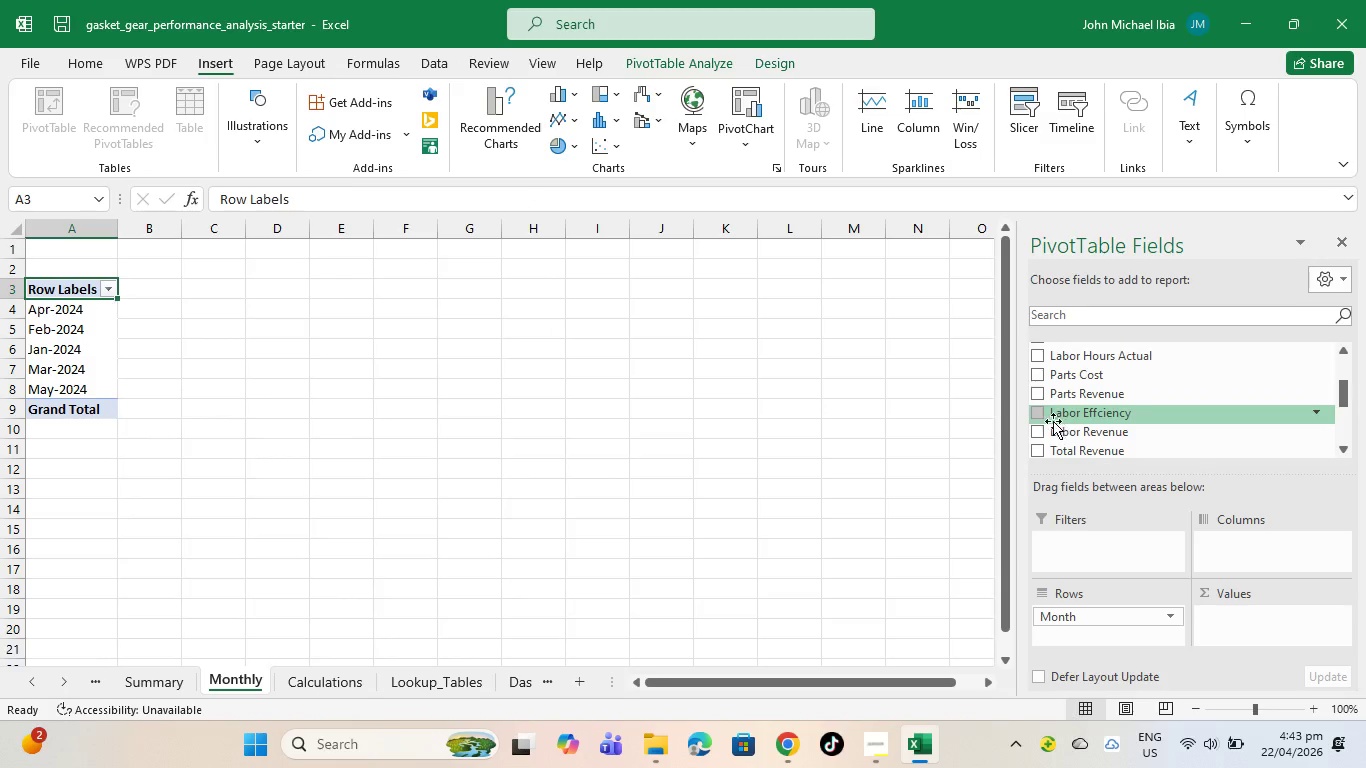 
left_click([1036, 391])
 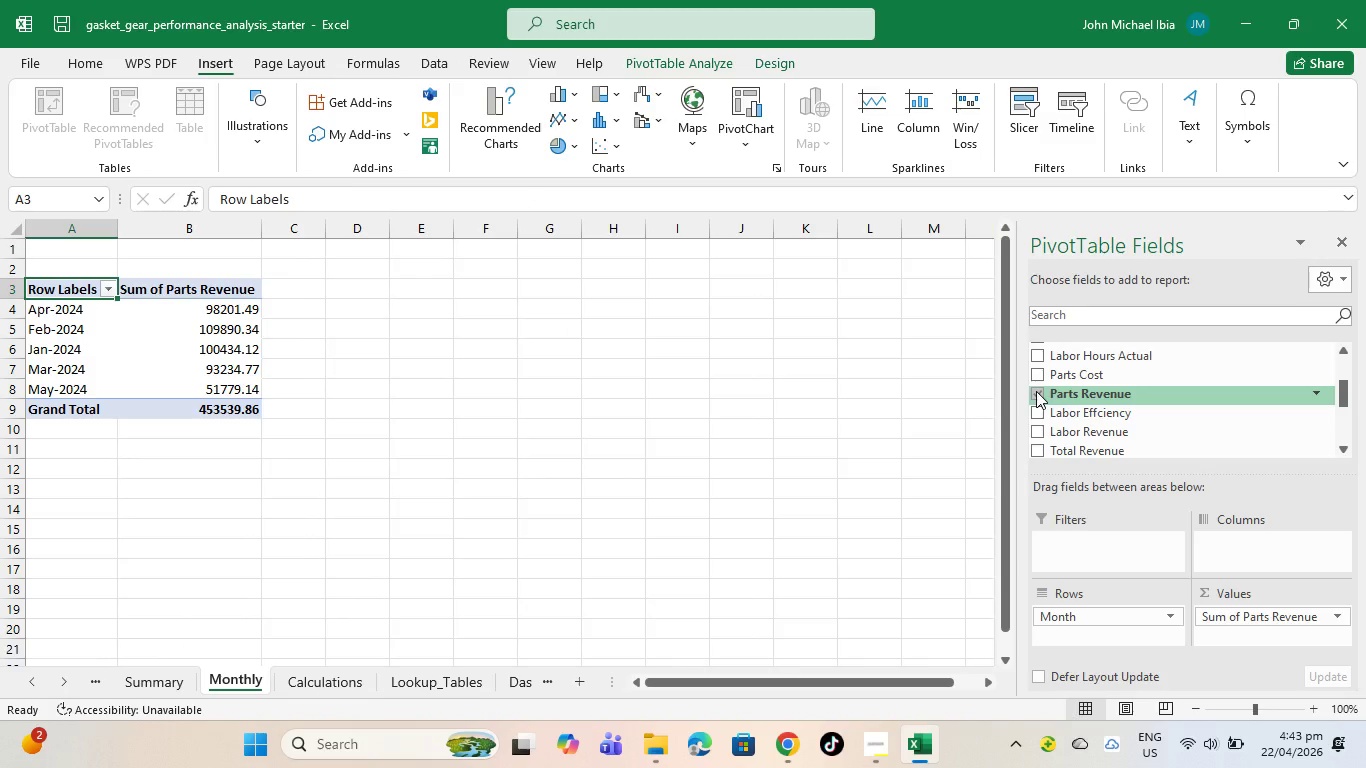 
wait(5.95)
 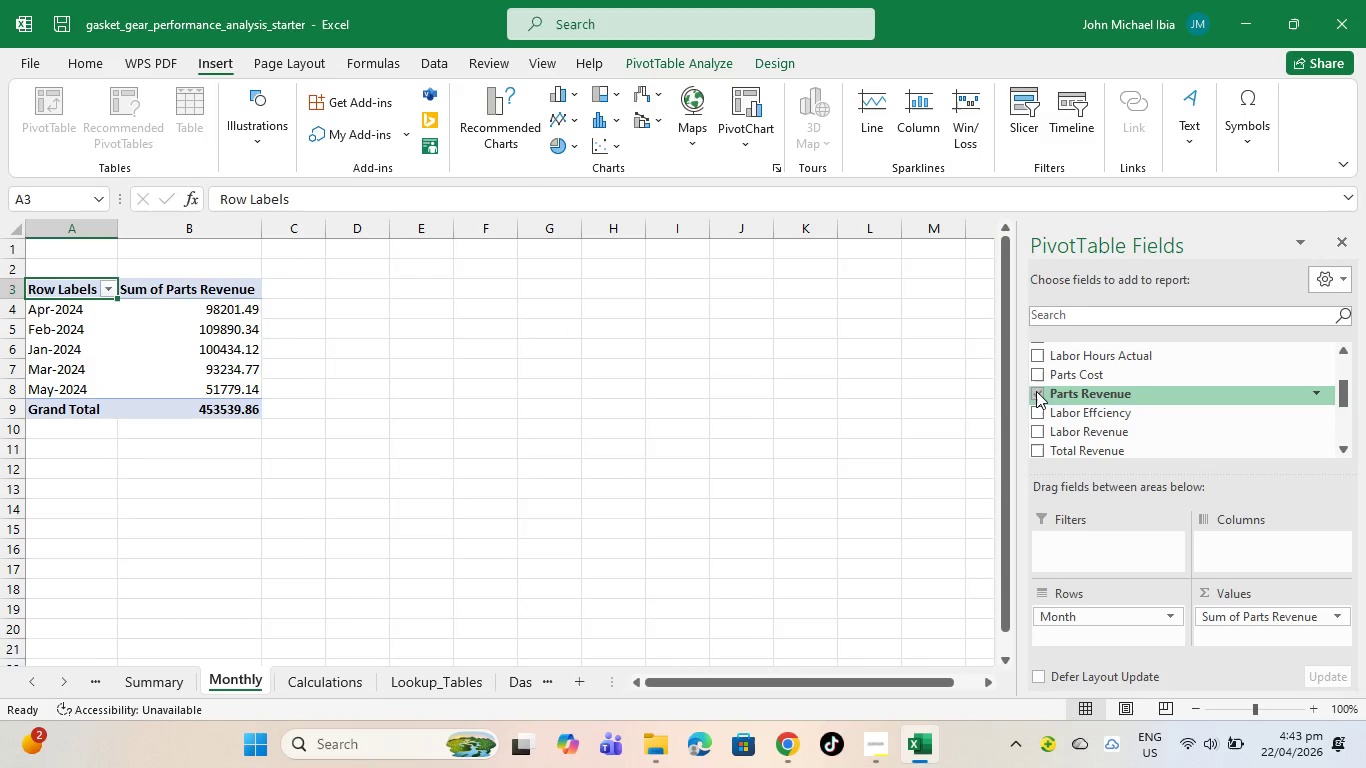 
left_click([1036, 407])
 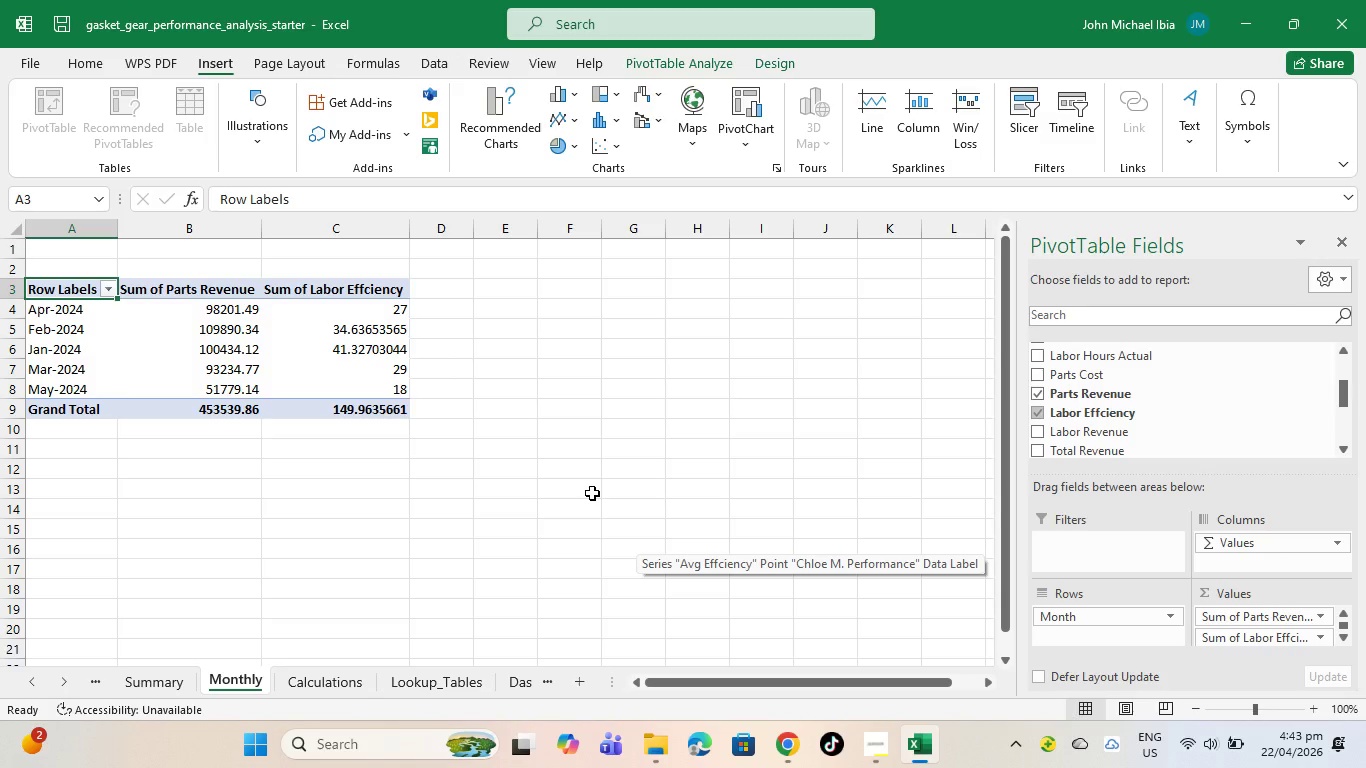 
wait(22.52)
 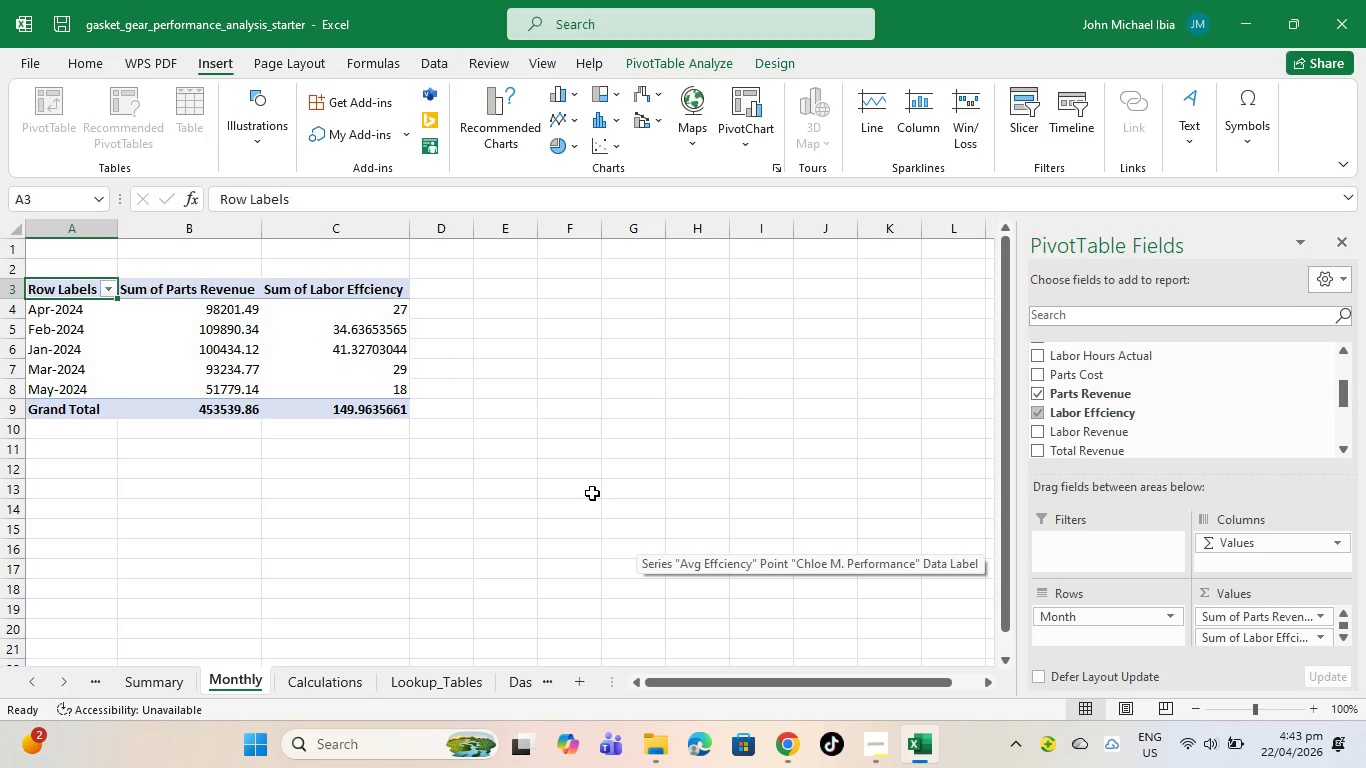 
left_click([748, 125])
 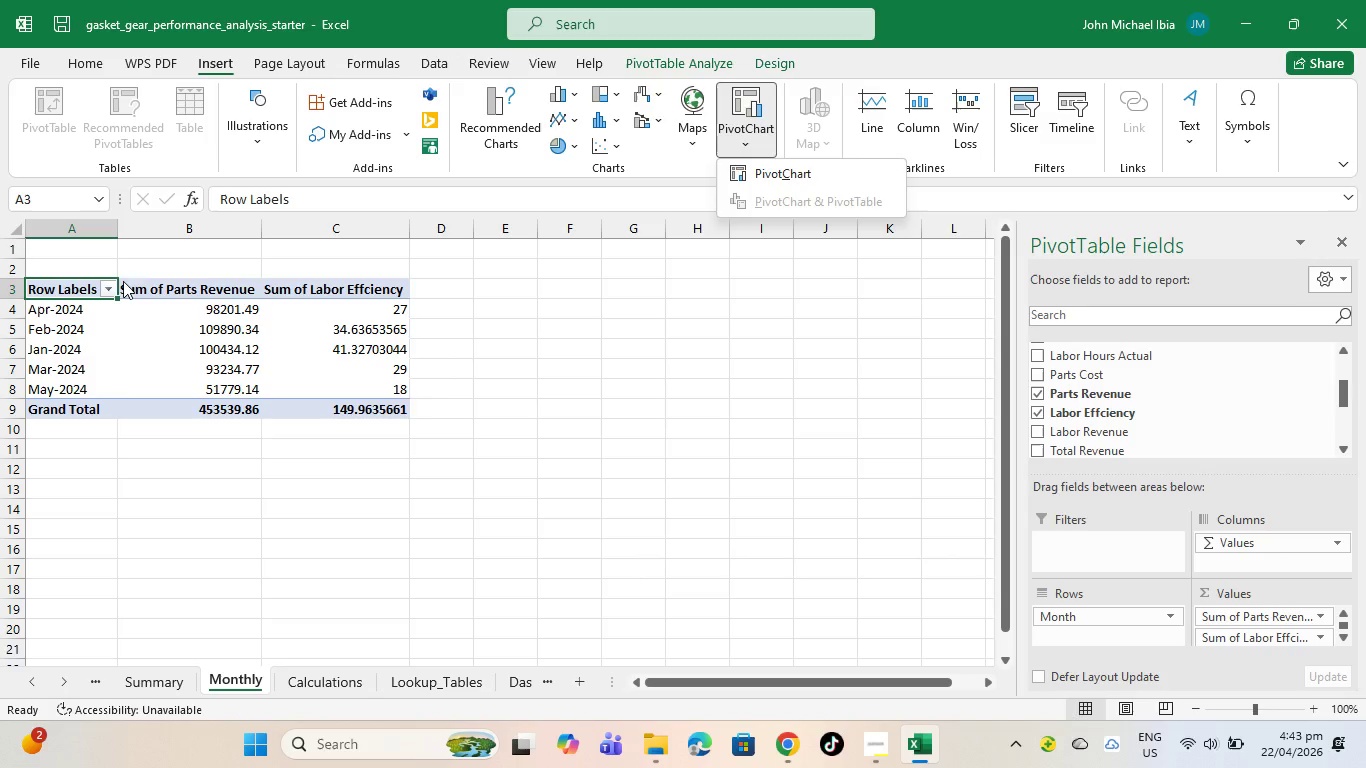 
left_click_drag(start_coordinate=[158, 600], to_coordinate=[167, 576])
 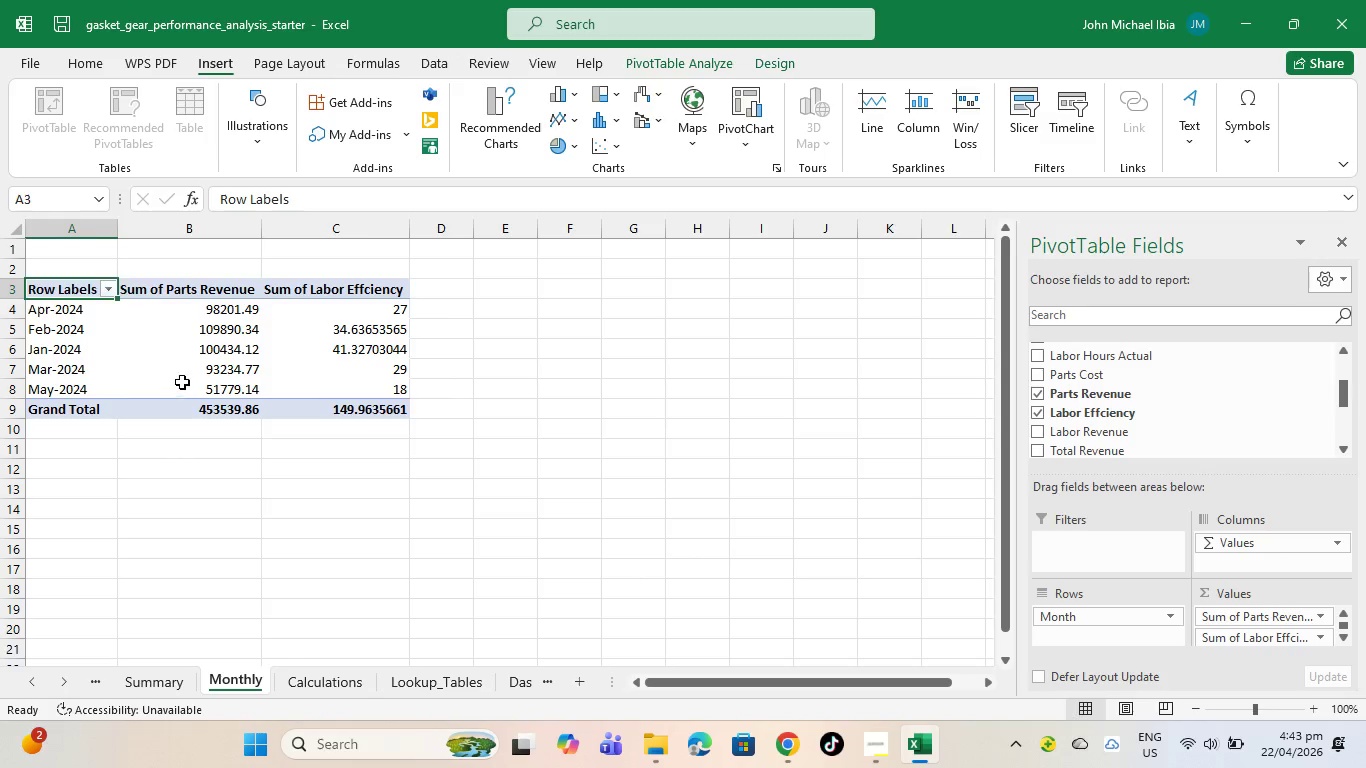 
double_click([182, 382])
 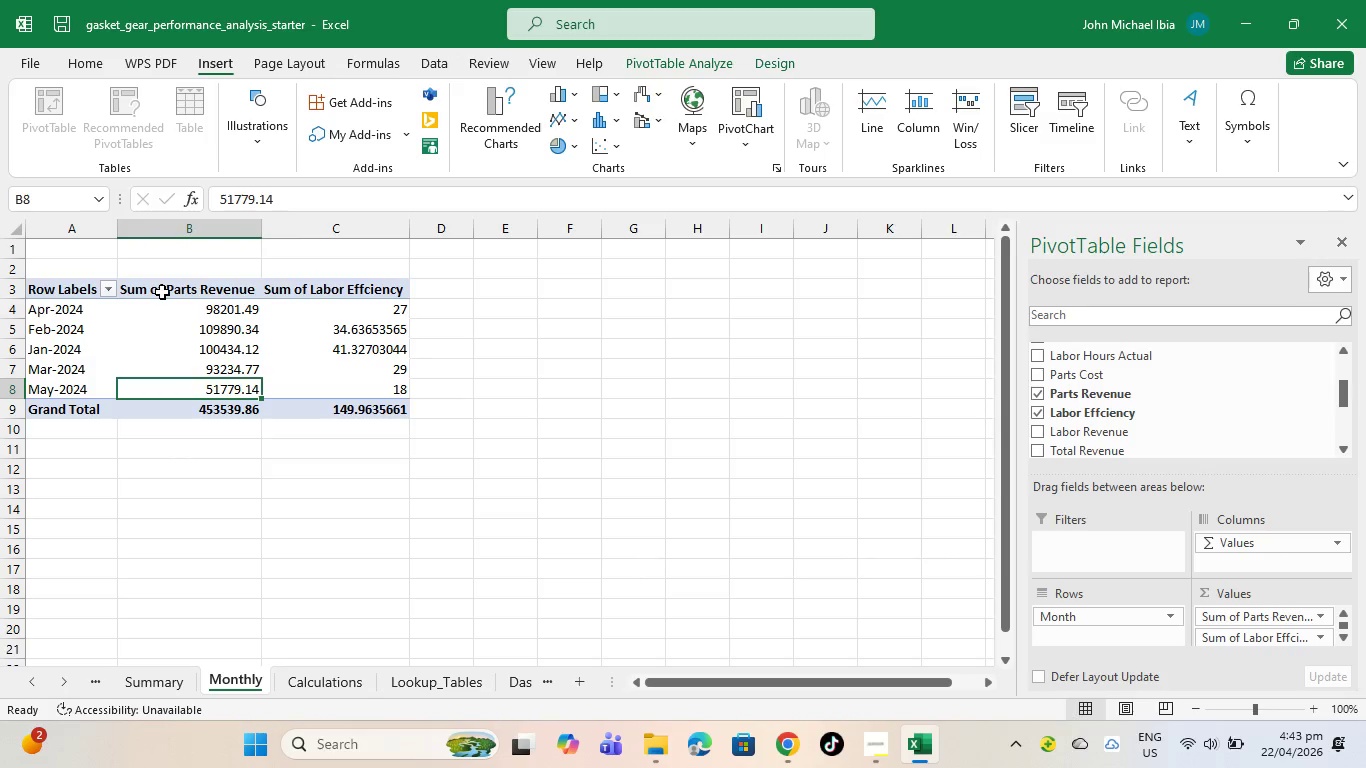 
left_click([162, 292])
 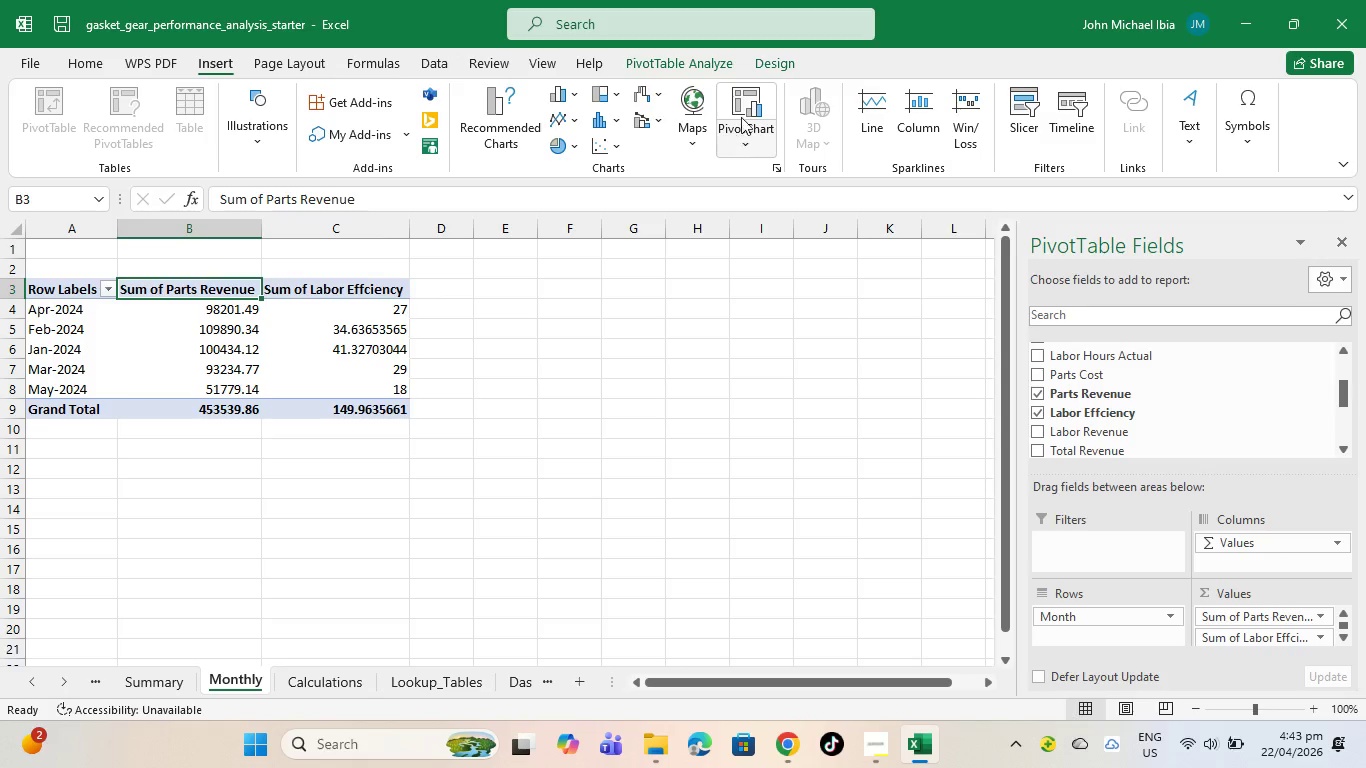 
left_click([744, 110])
 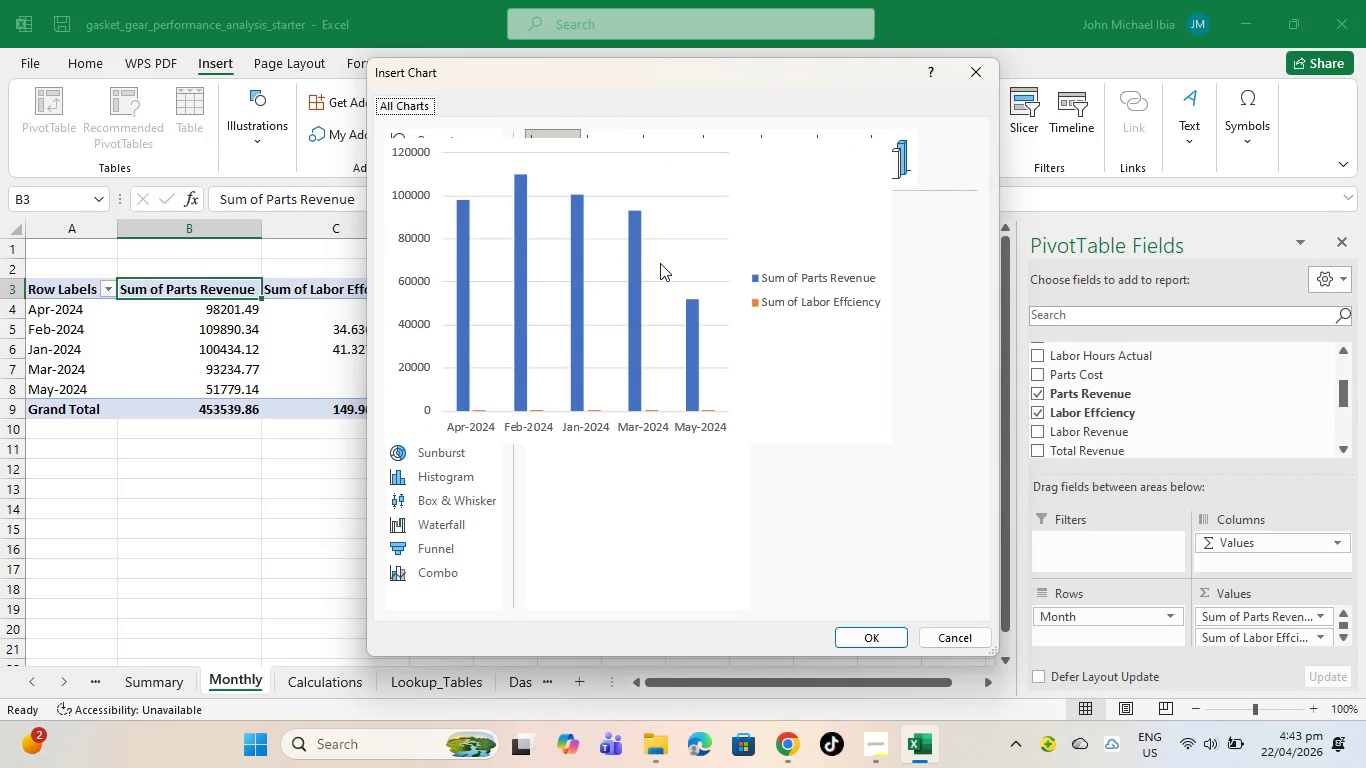 
left_click([660, 263])
 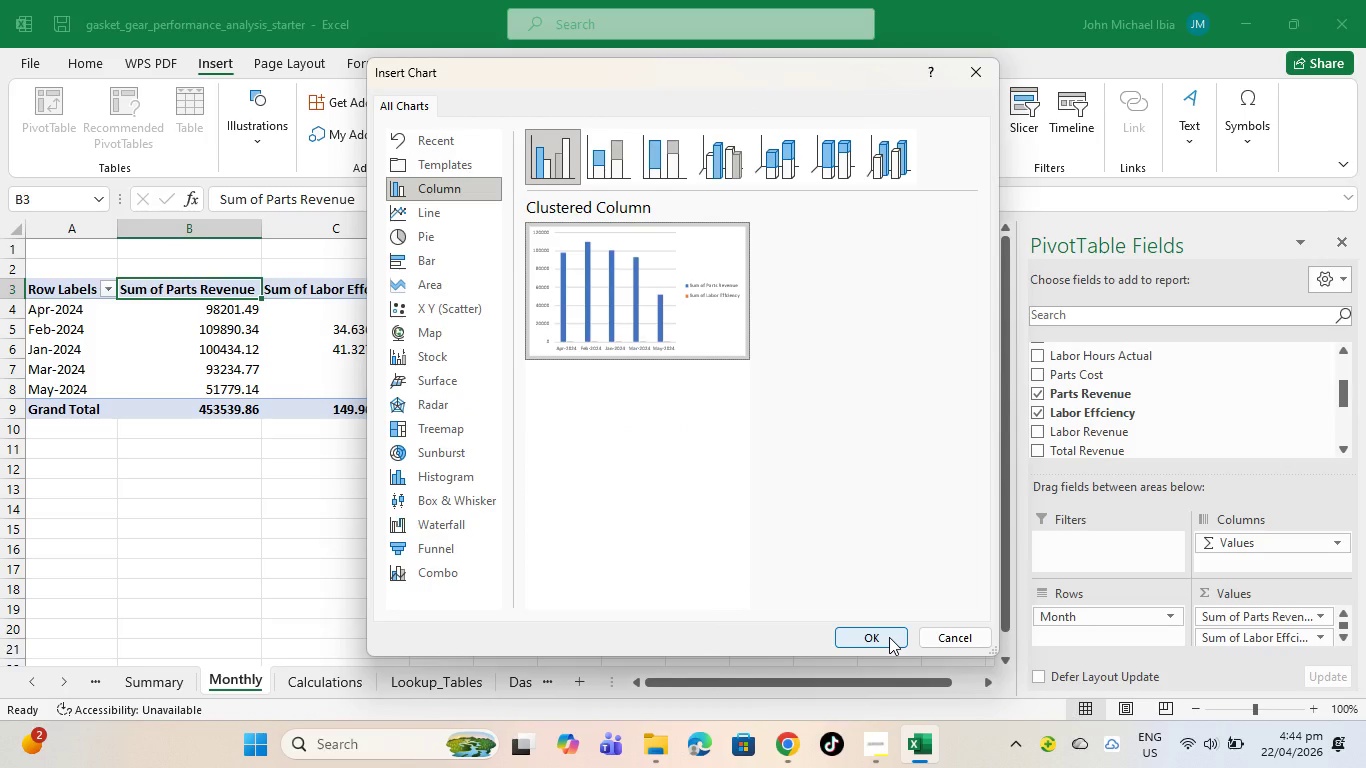 
left_click([889, 637])
 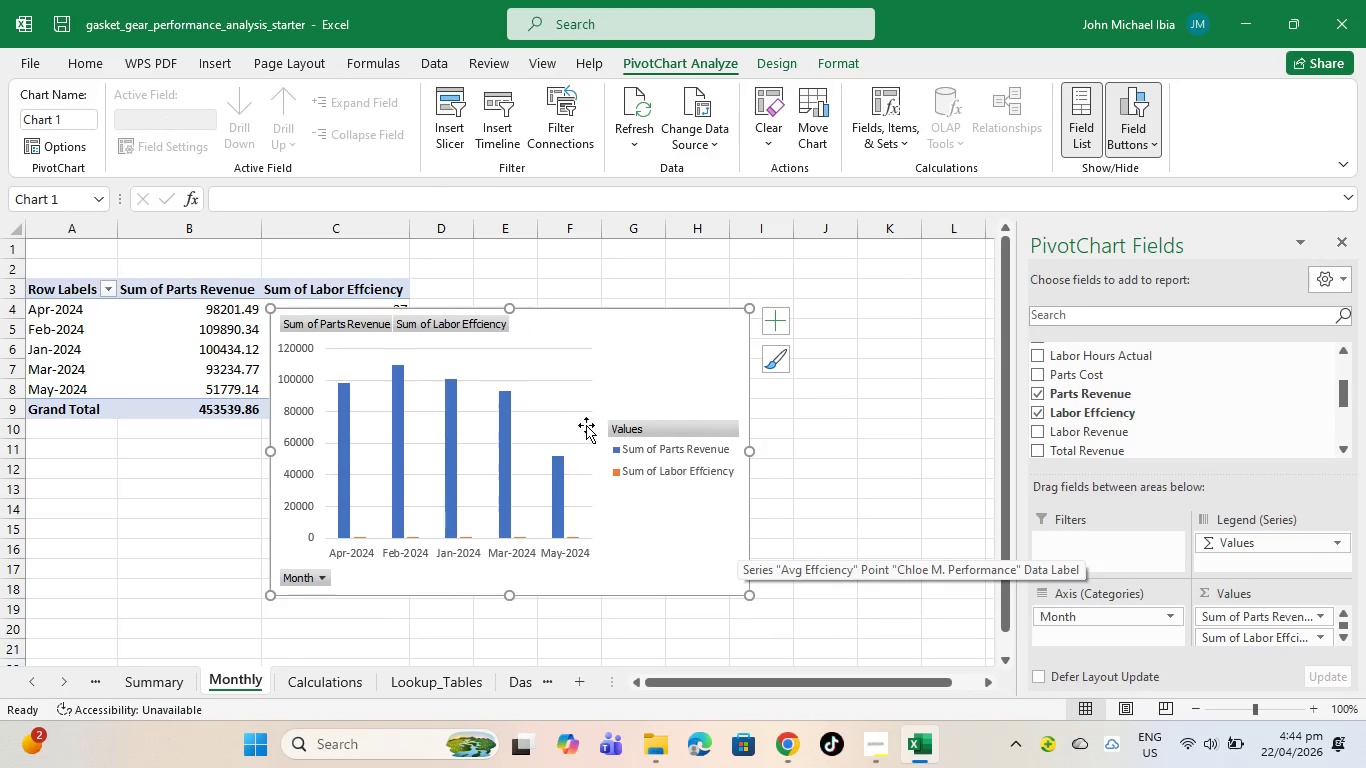 
left_click_drag(start_coordinate=[622, 334], to_coordinate=[783, 320])
 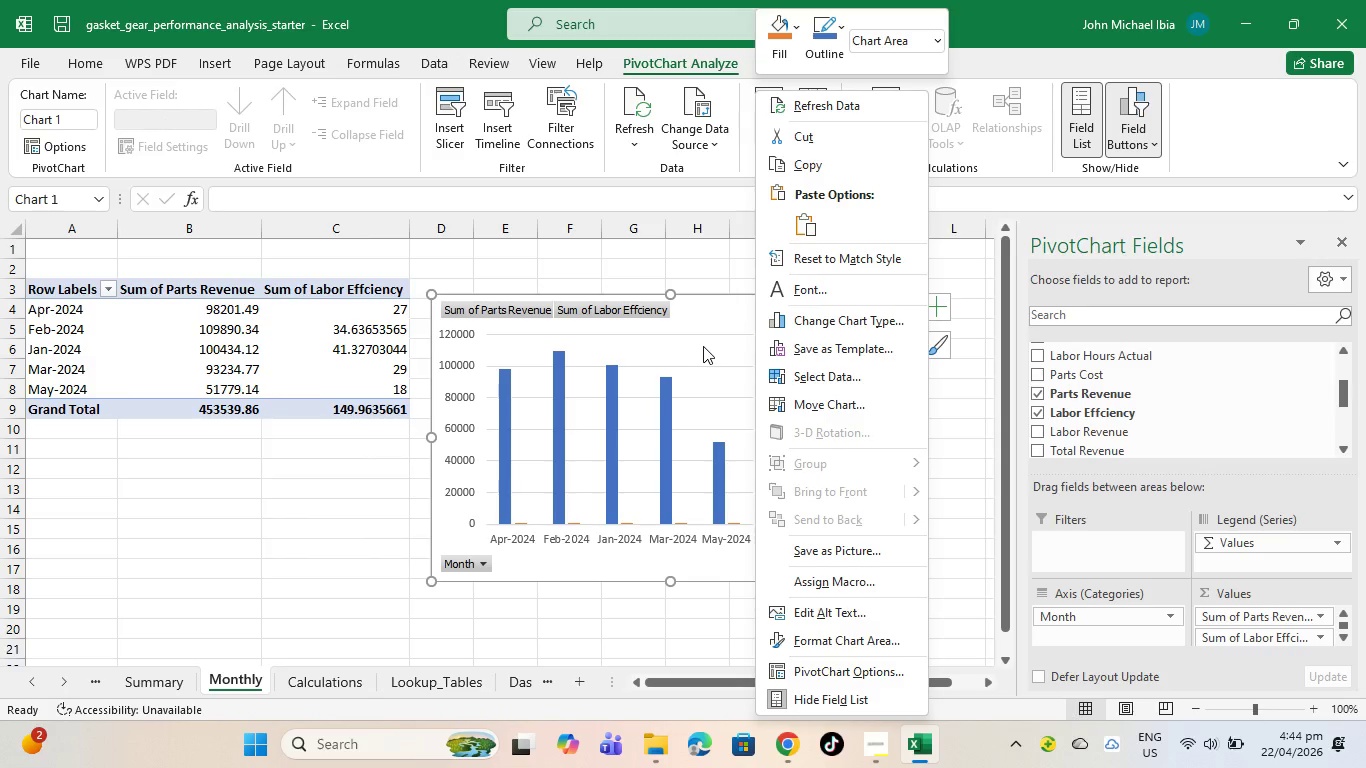 
left_click([702, 317])
 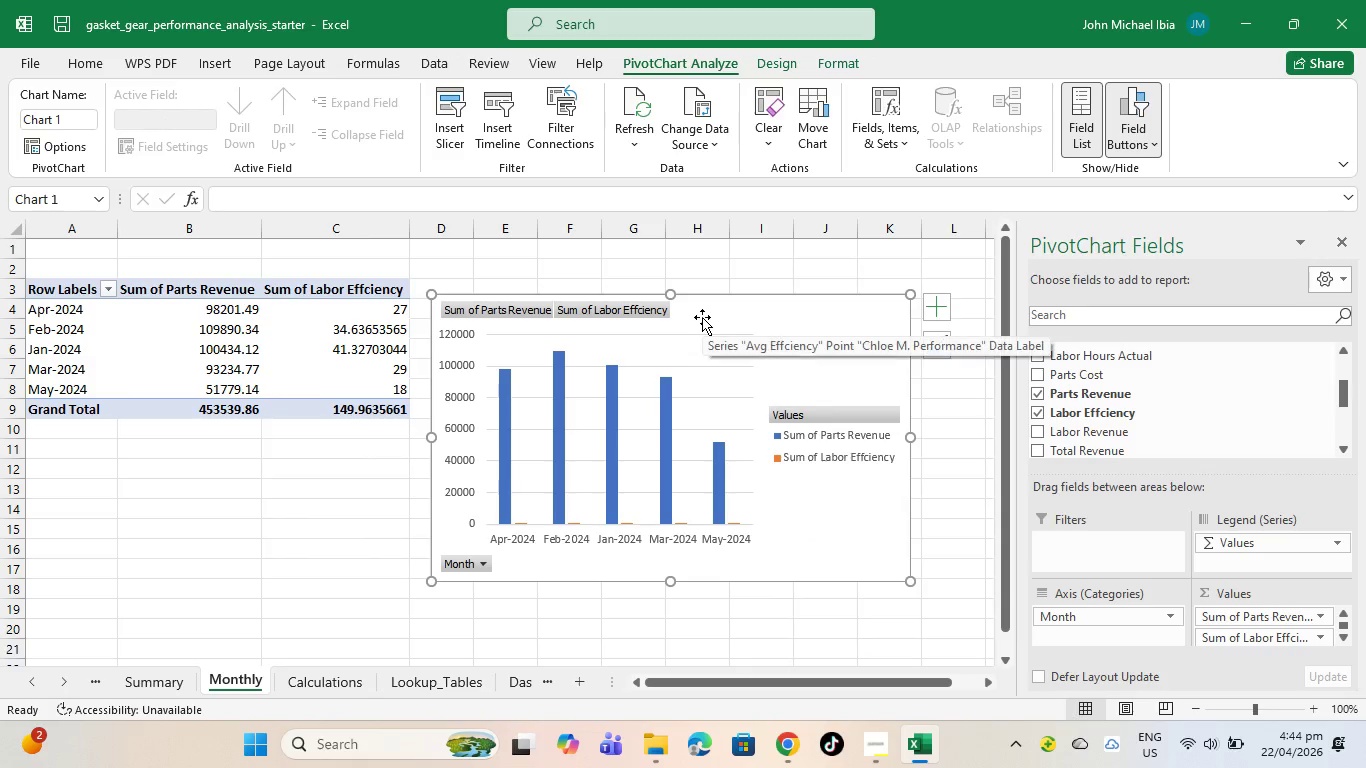 
key(Backspace)
 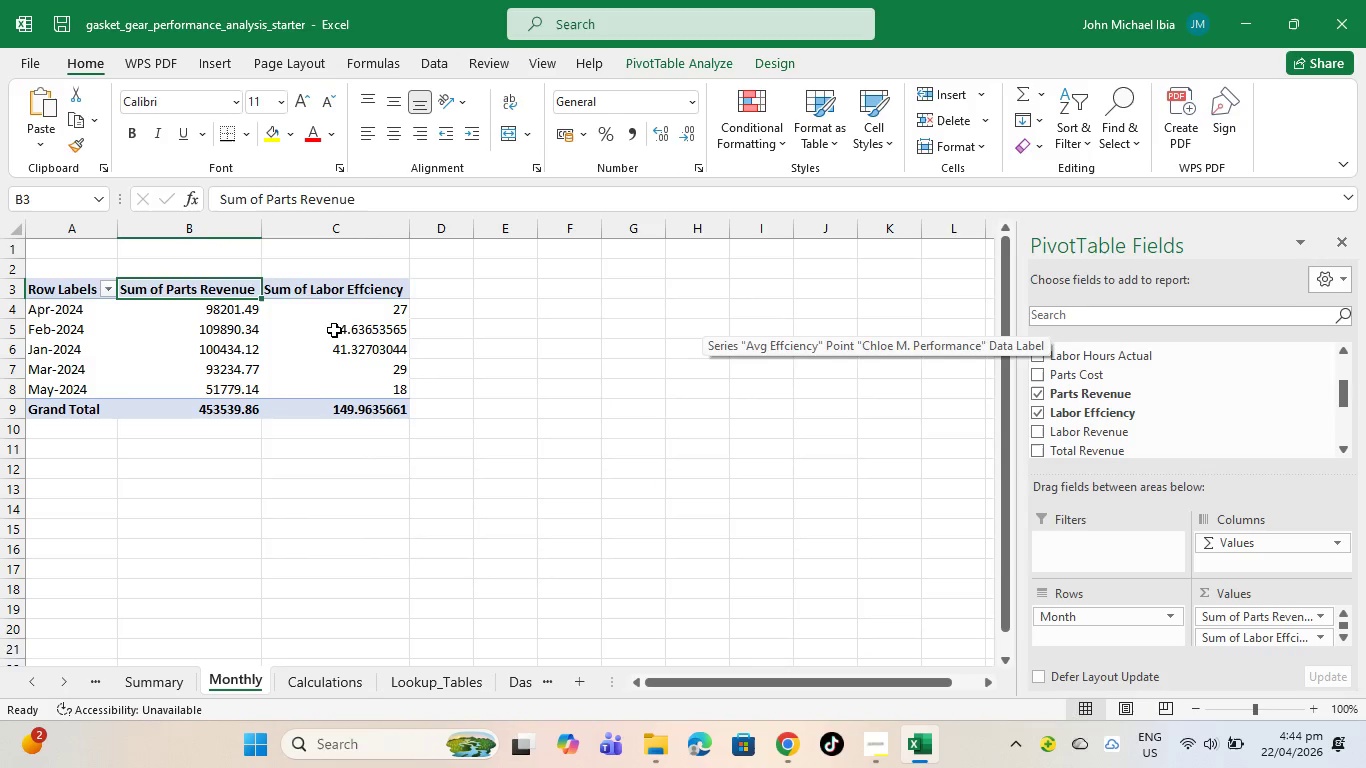 
left_click([333, 329])
 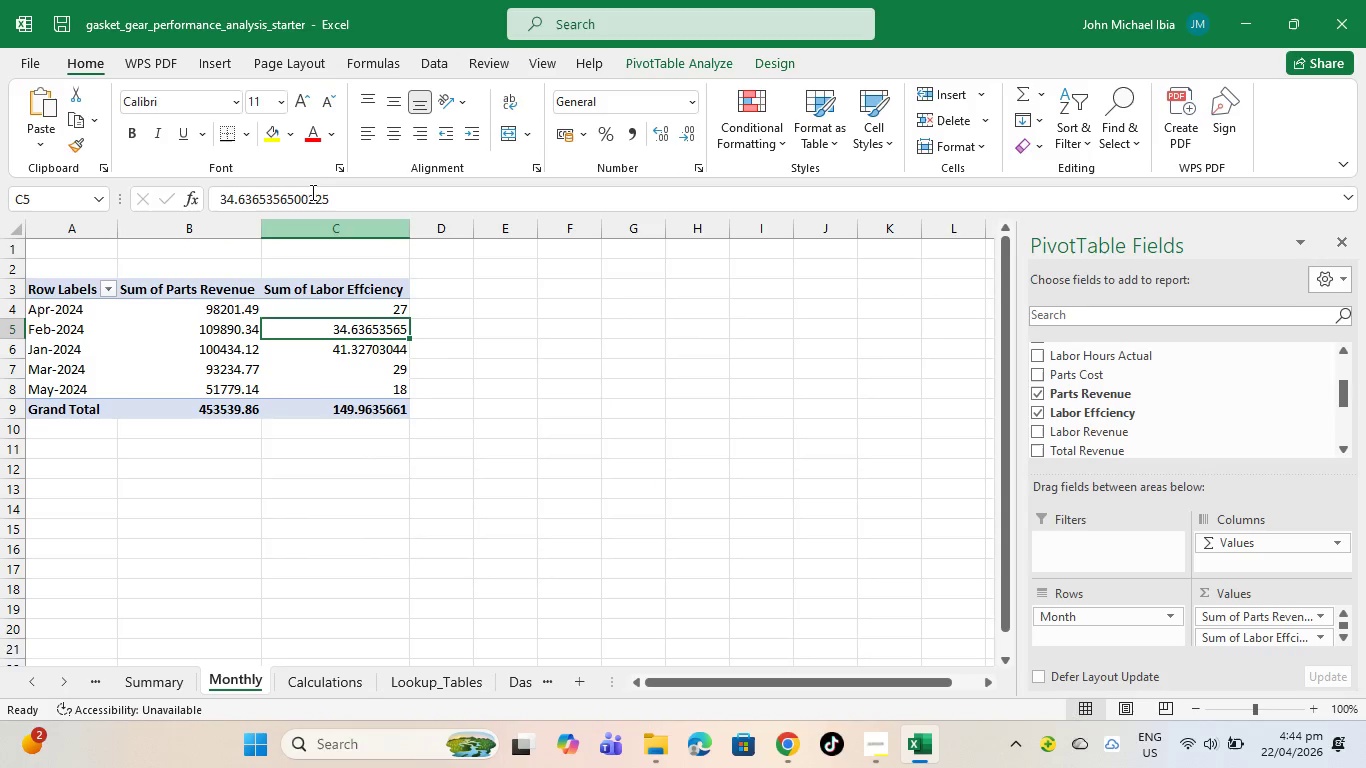 
left_click([202, 63])
 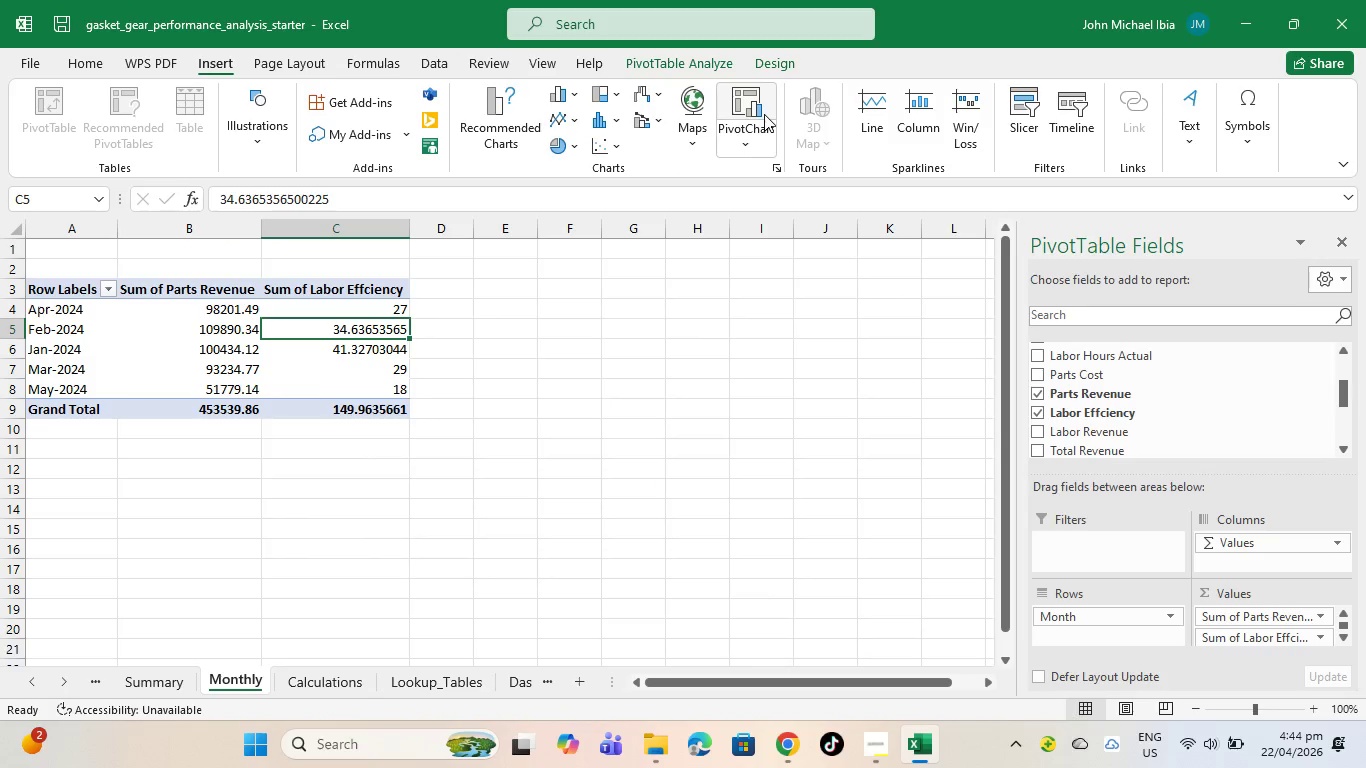 
left_click([764, 114])
 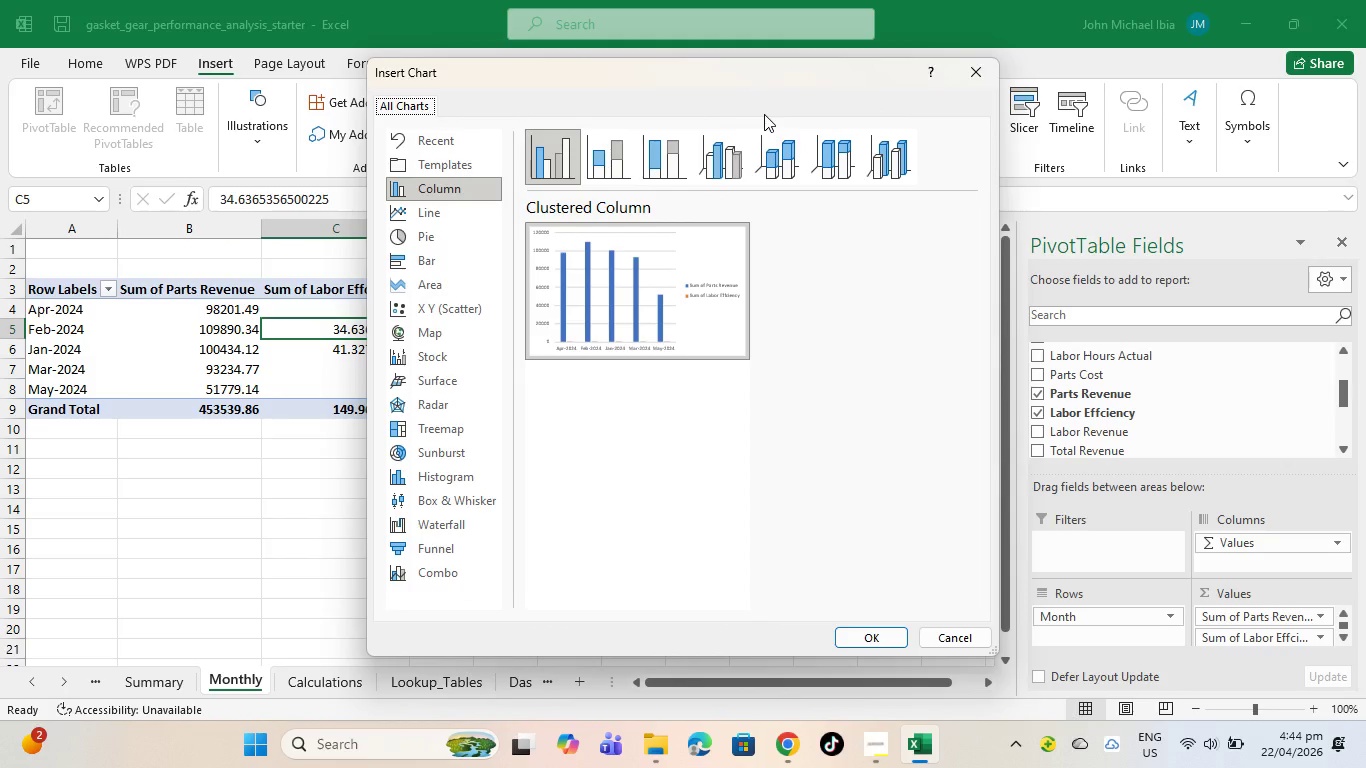 
wait(14.58)
 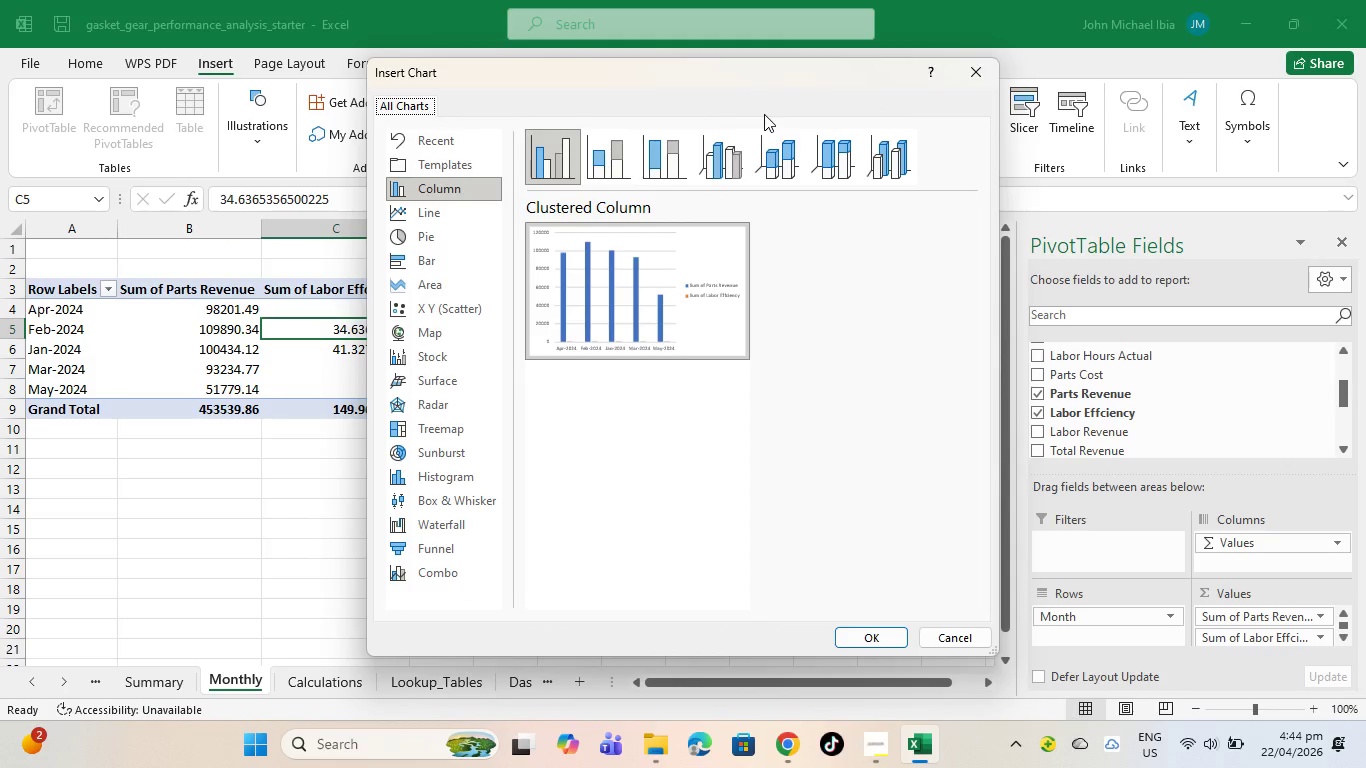 
left_click([419, 583])
 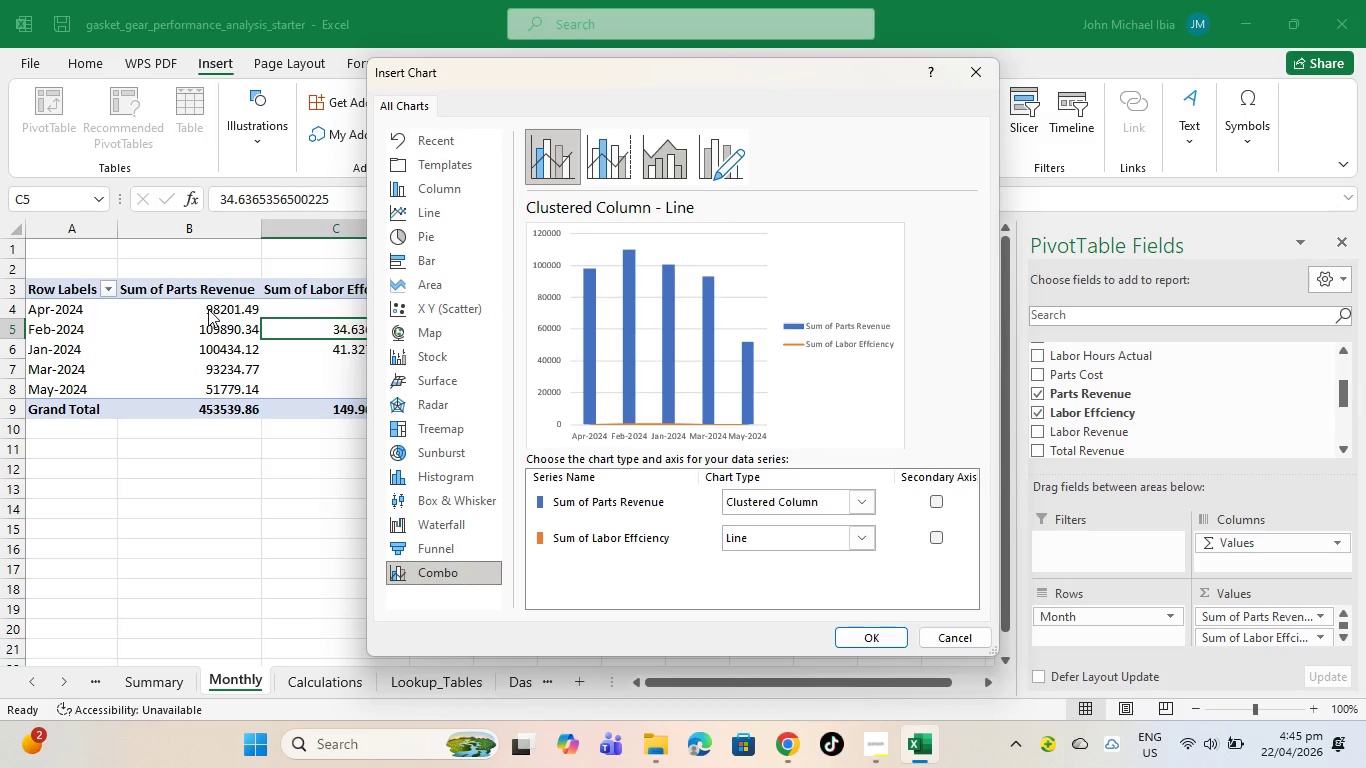 
wait(45.98)
 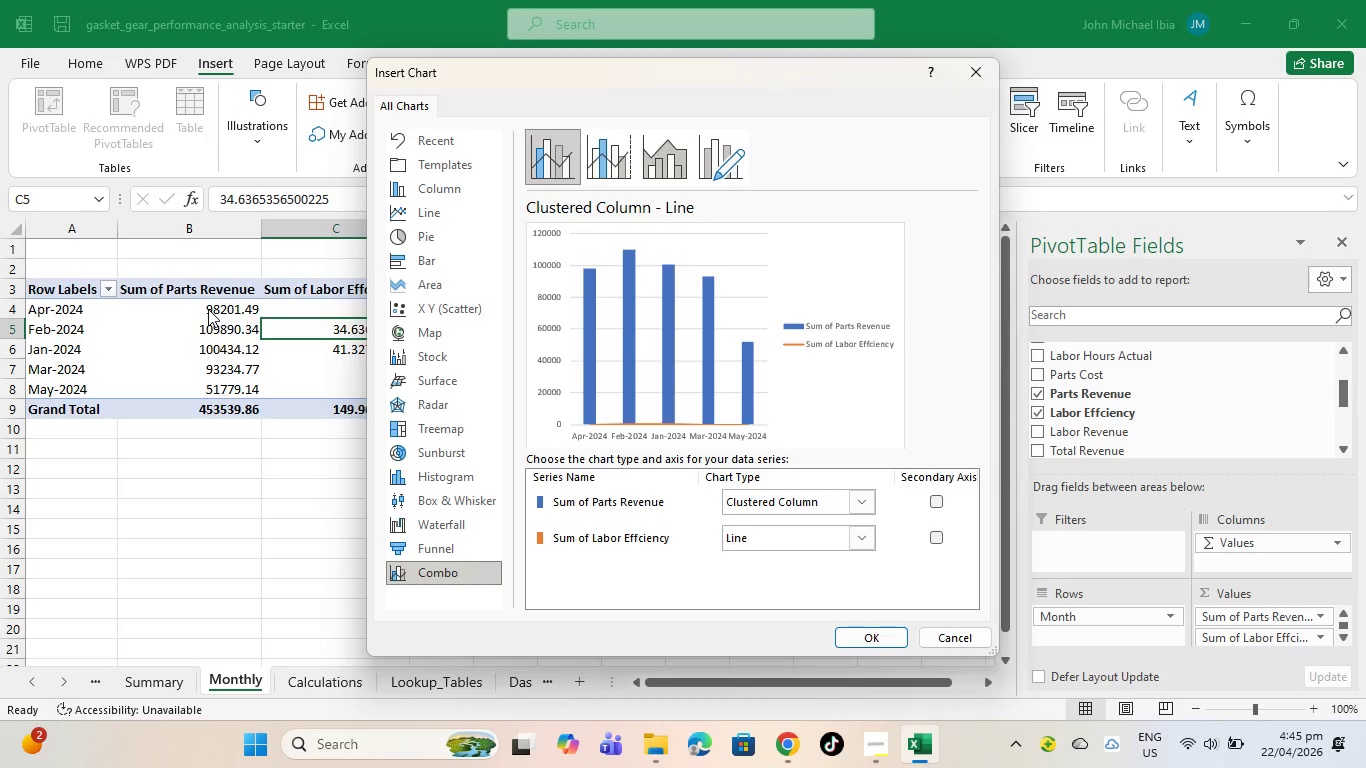 
left_click([862, 496])
 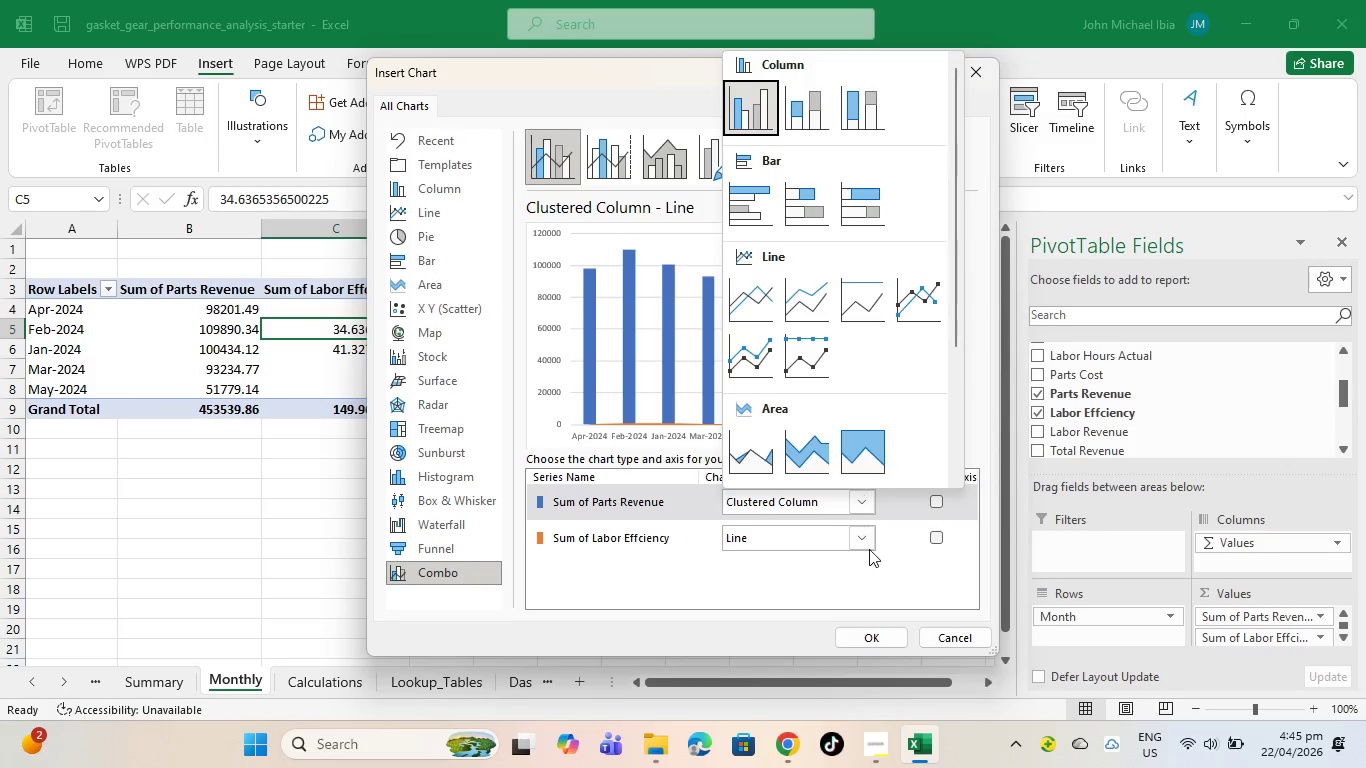 
left_click([866, 541])
 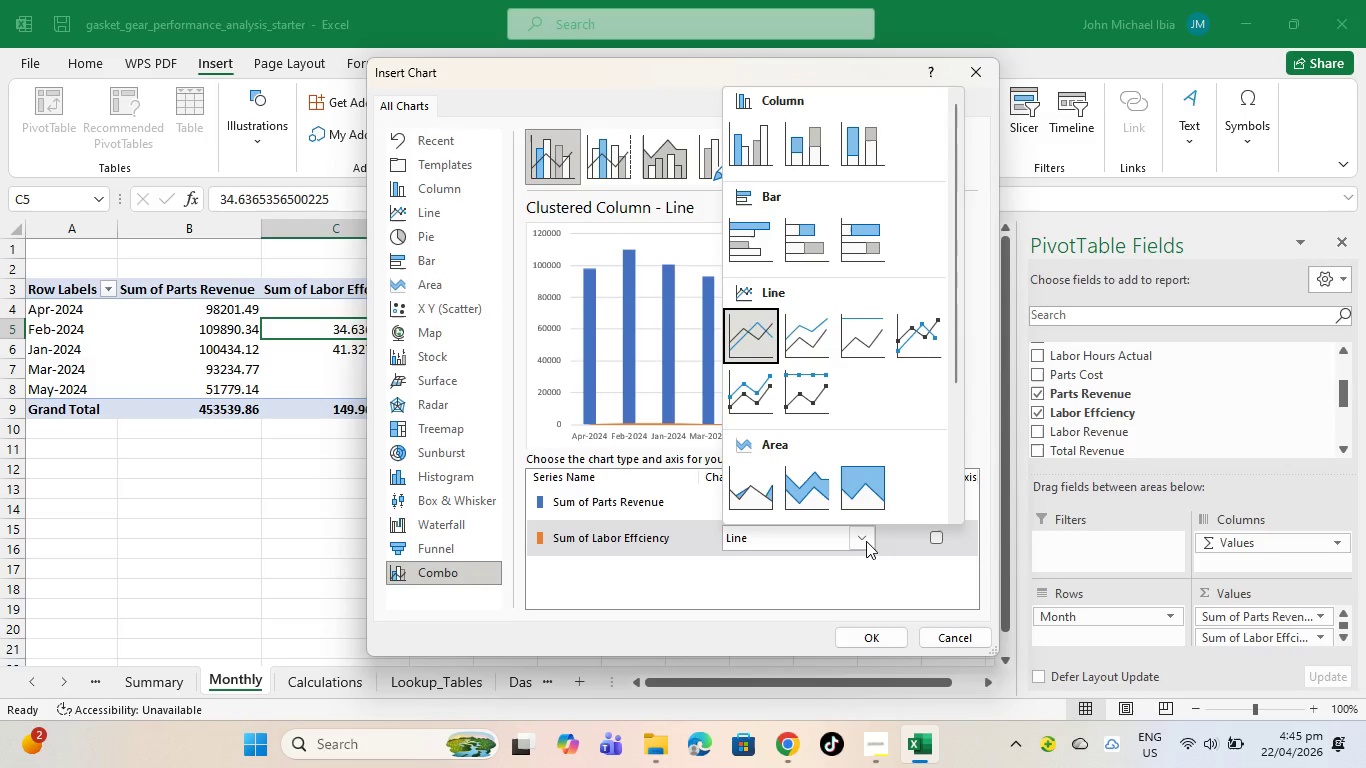 
wait(7.92)
 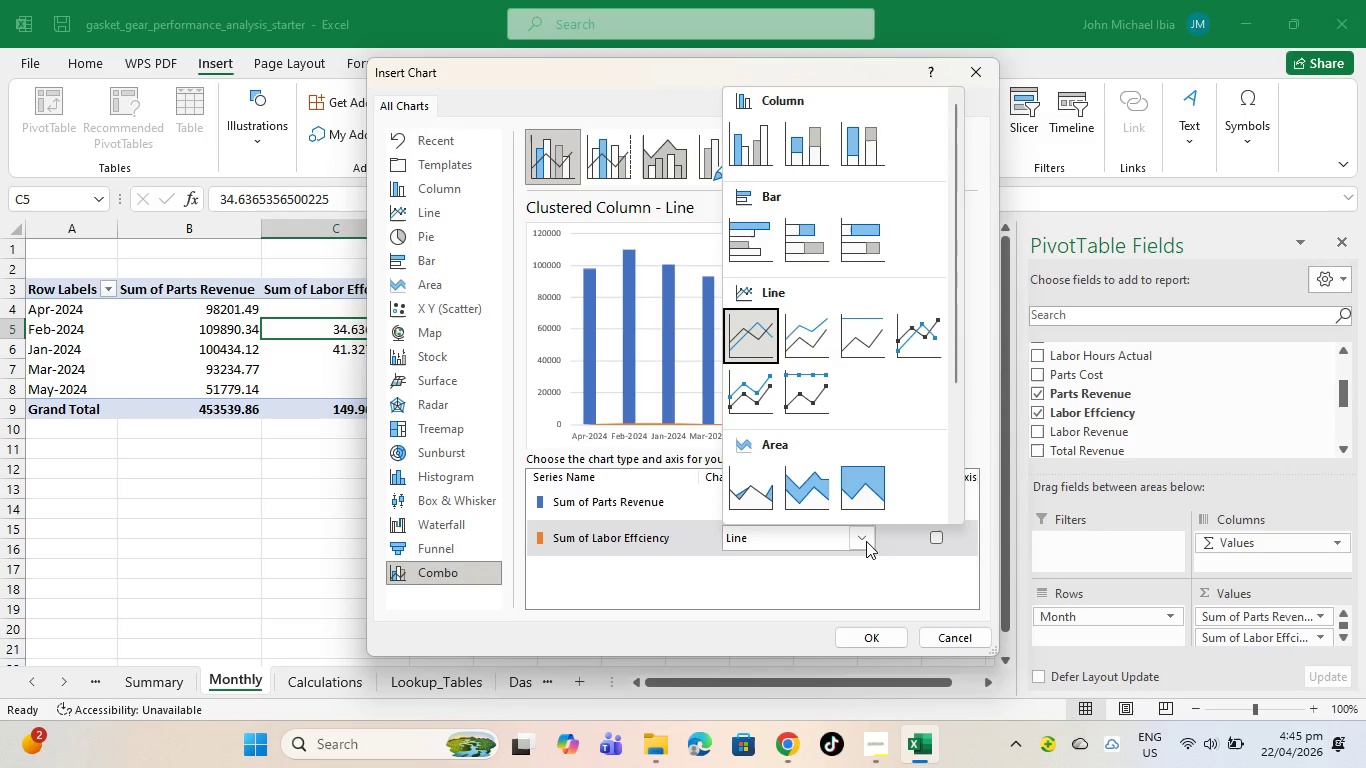 
left_click([695, 600])
 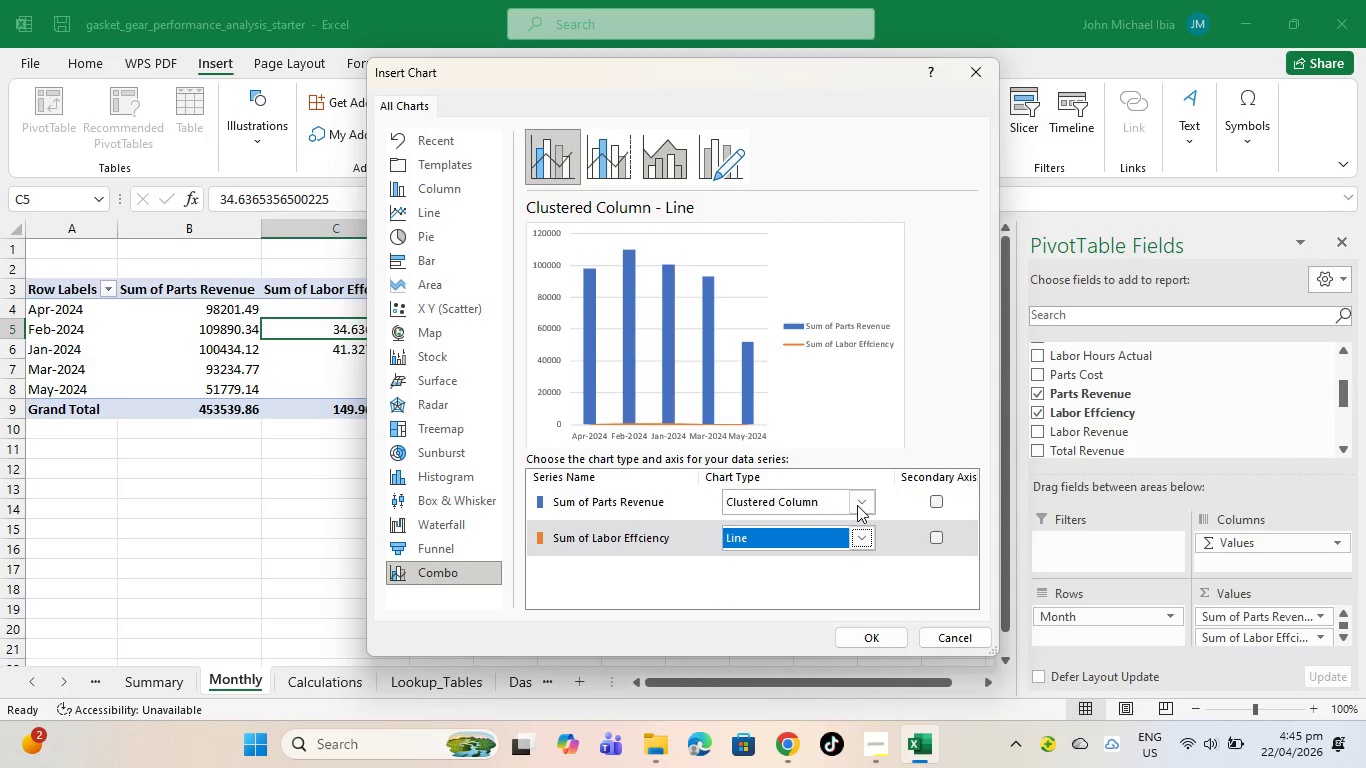 
left_click([857, 505])
 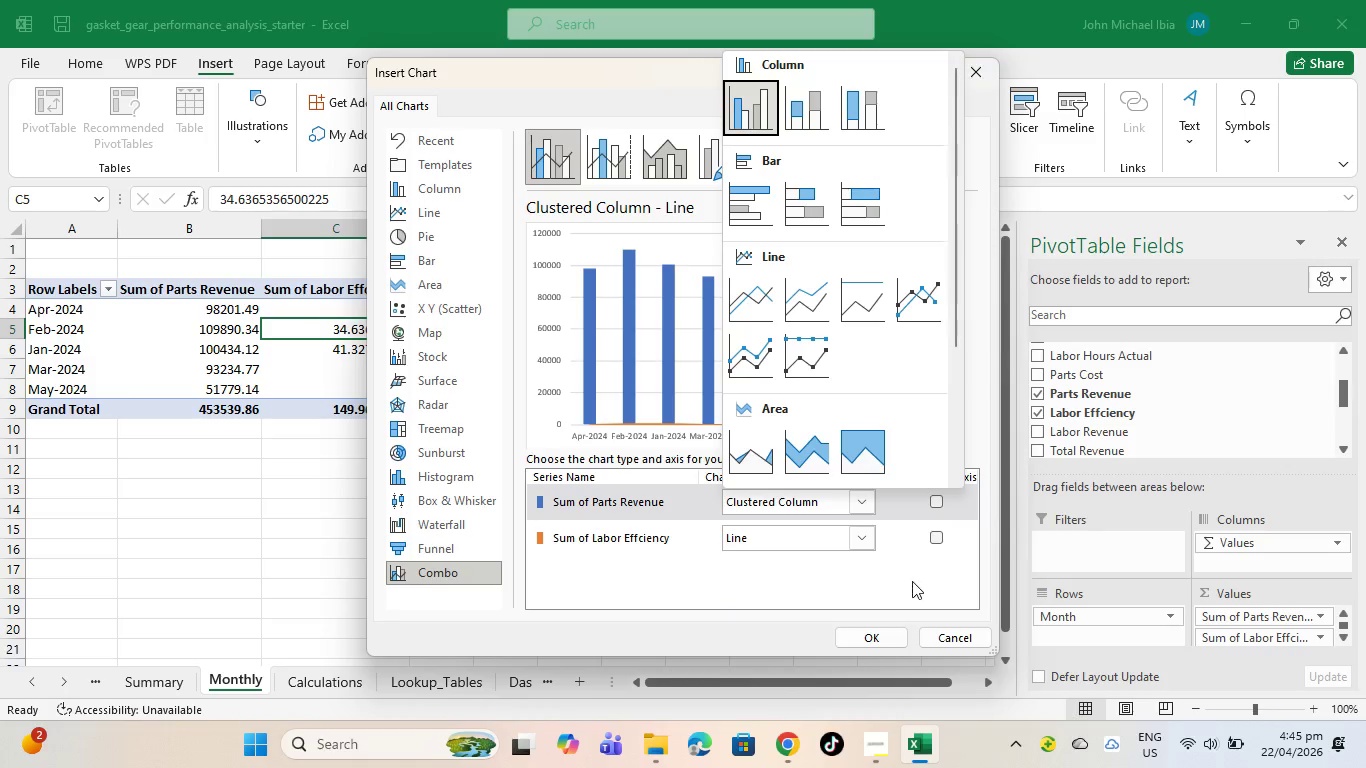 
left_click([912, 581])
 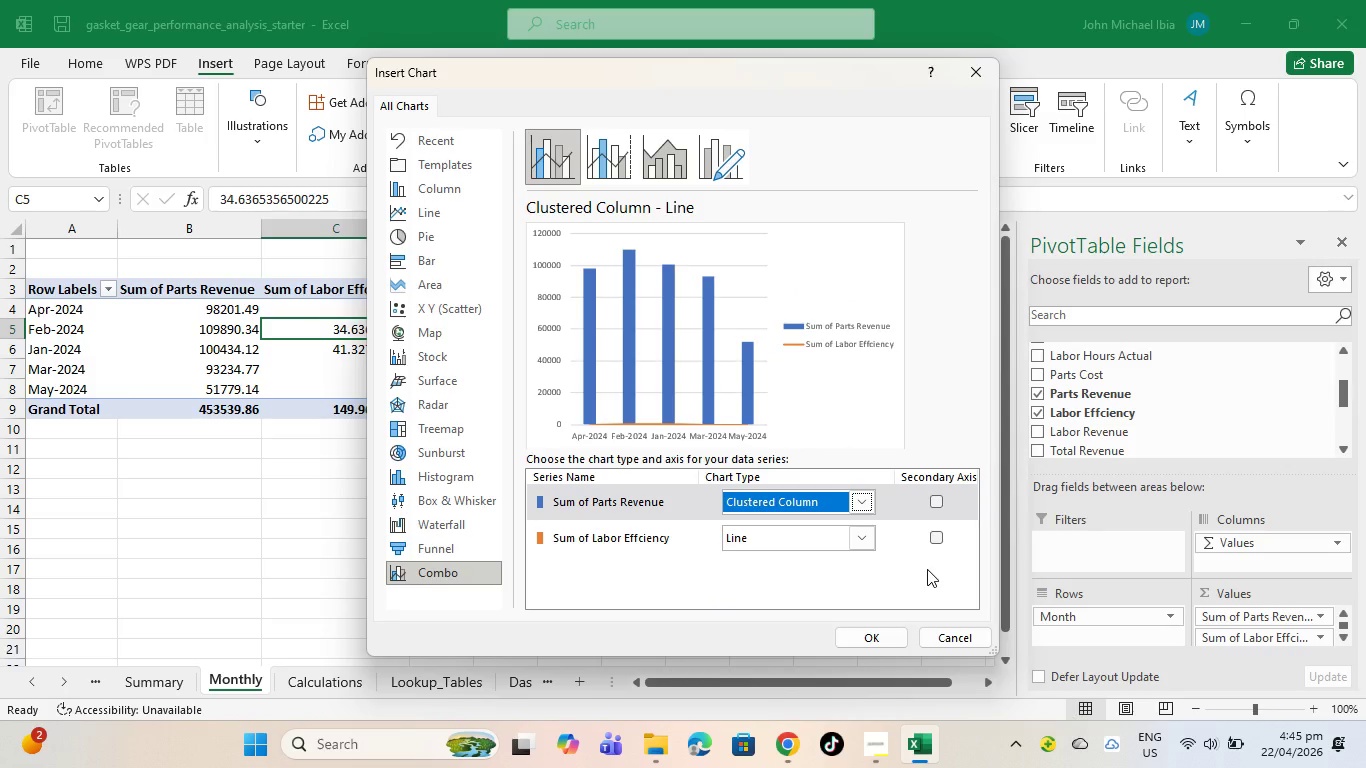 
scroll: coordinate [926, 569], scroll_direction: up, amount: 3.0
 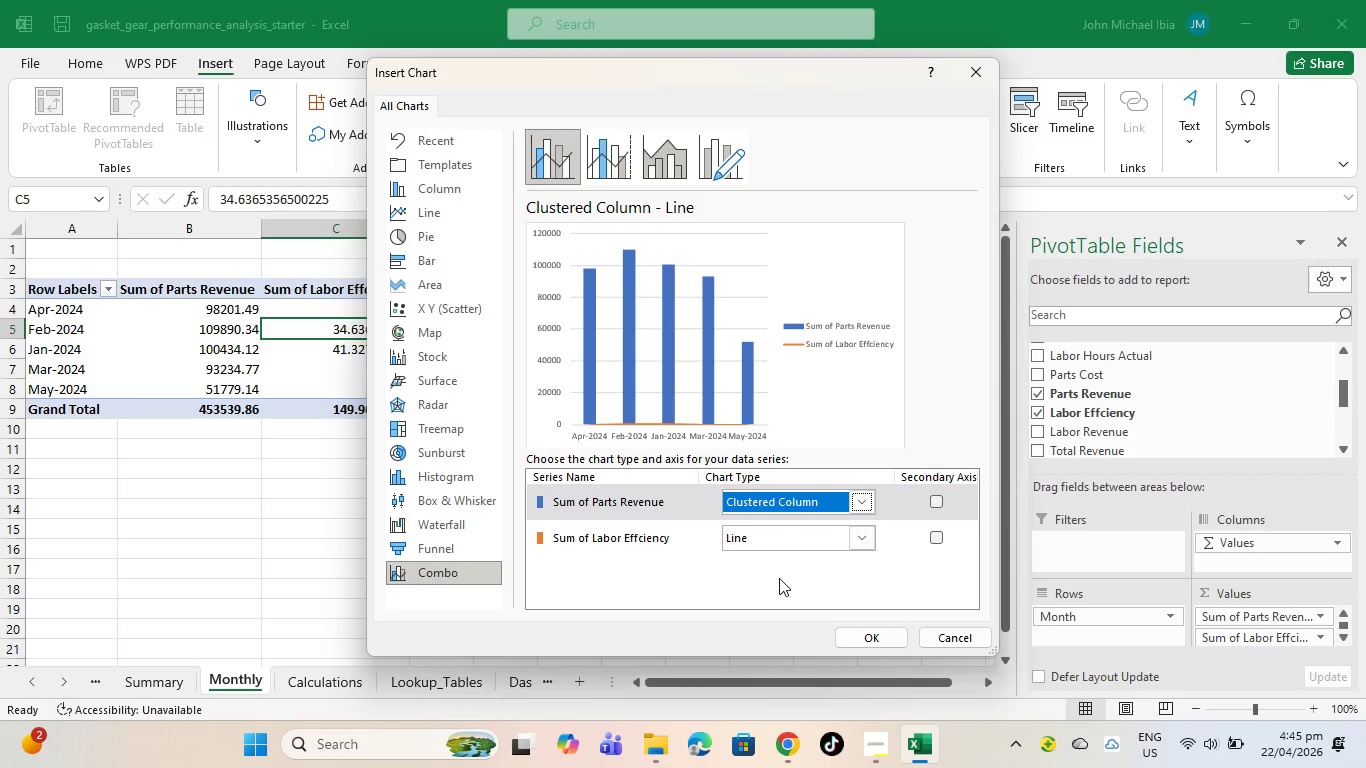 
left_click([779, 578])
 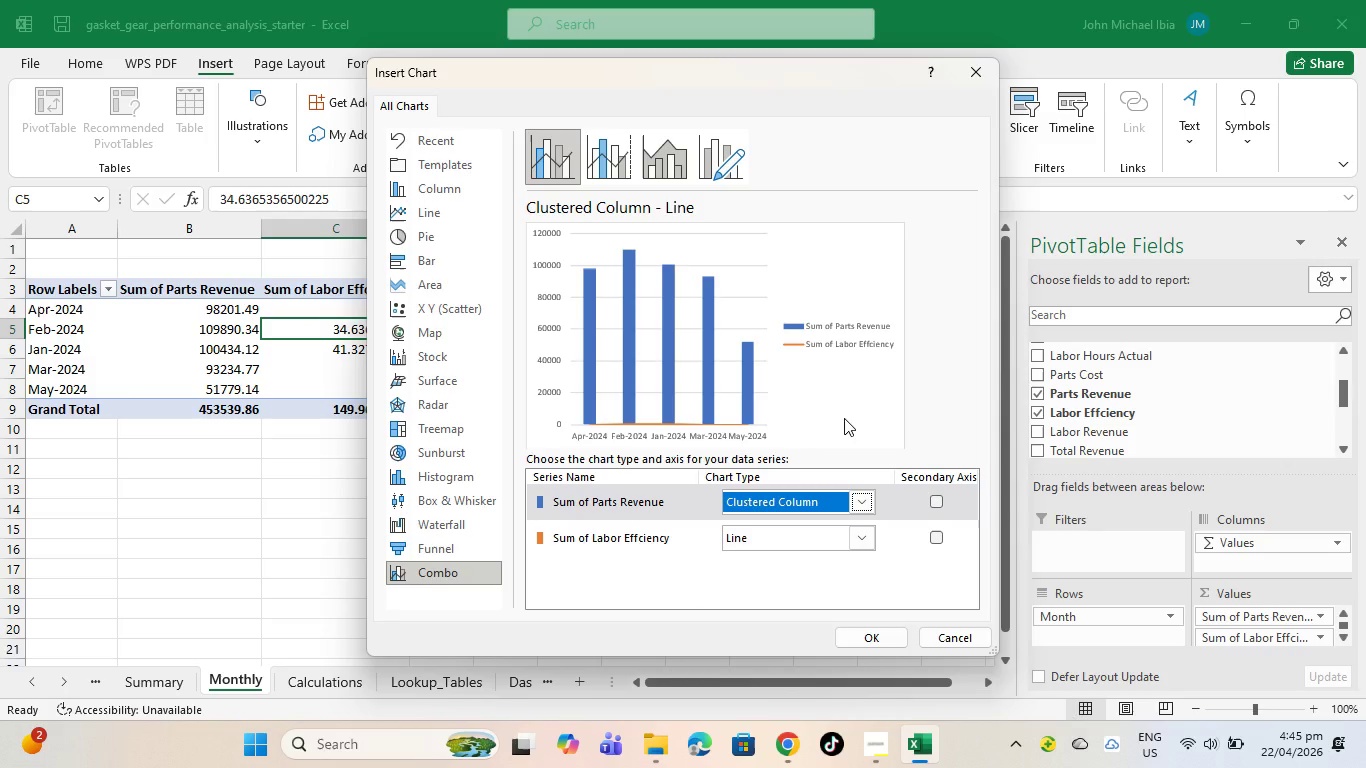 
wait(29.97)
 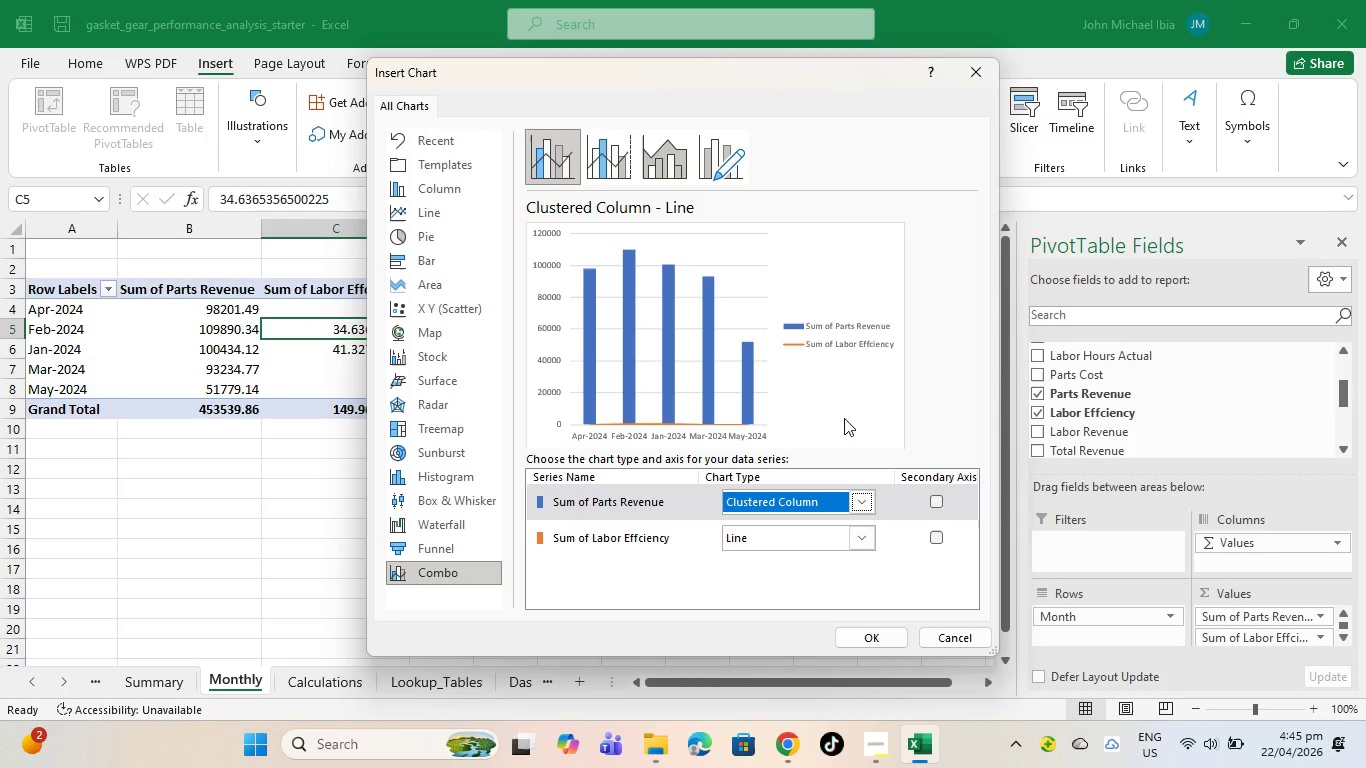 
left_click([870, 631])
 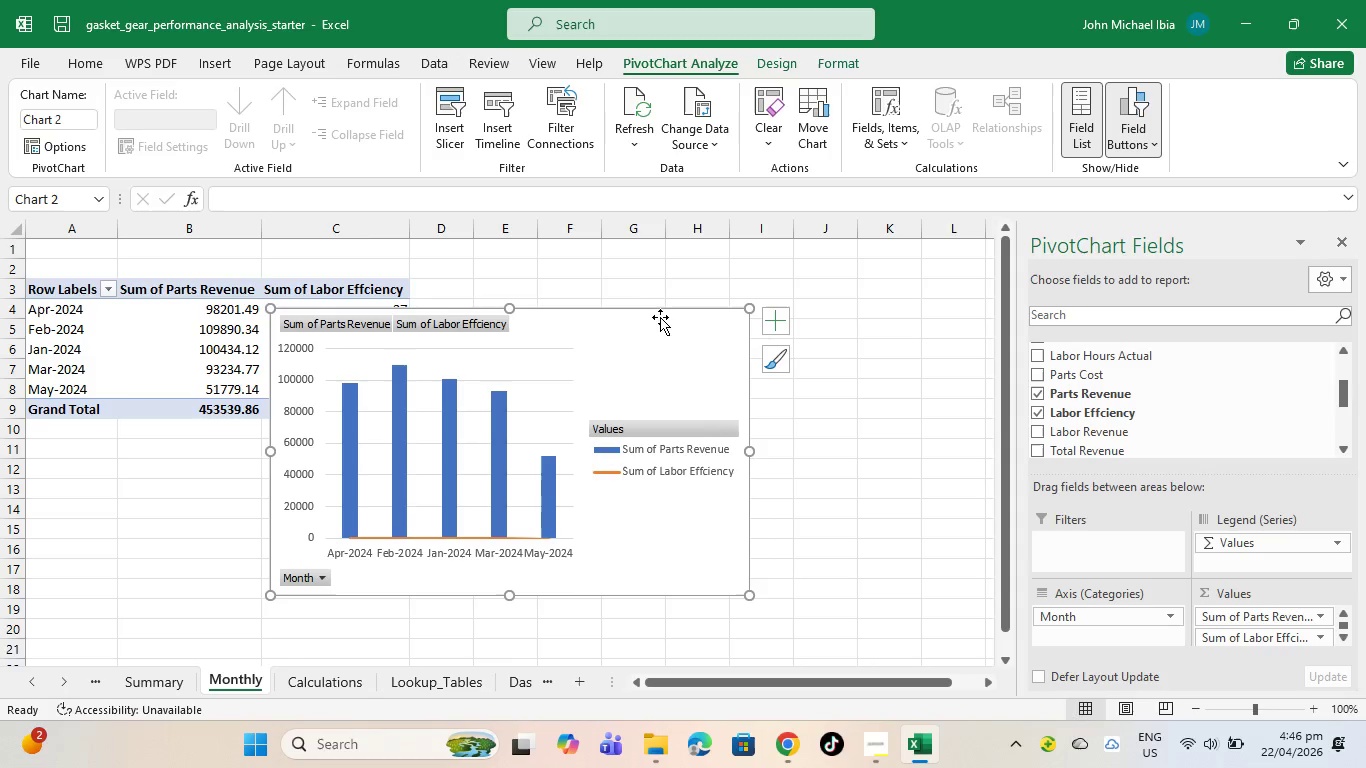 
left_click_drag(start_coordinate=[621, 352], to_coordinate=[397, 487])
 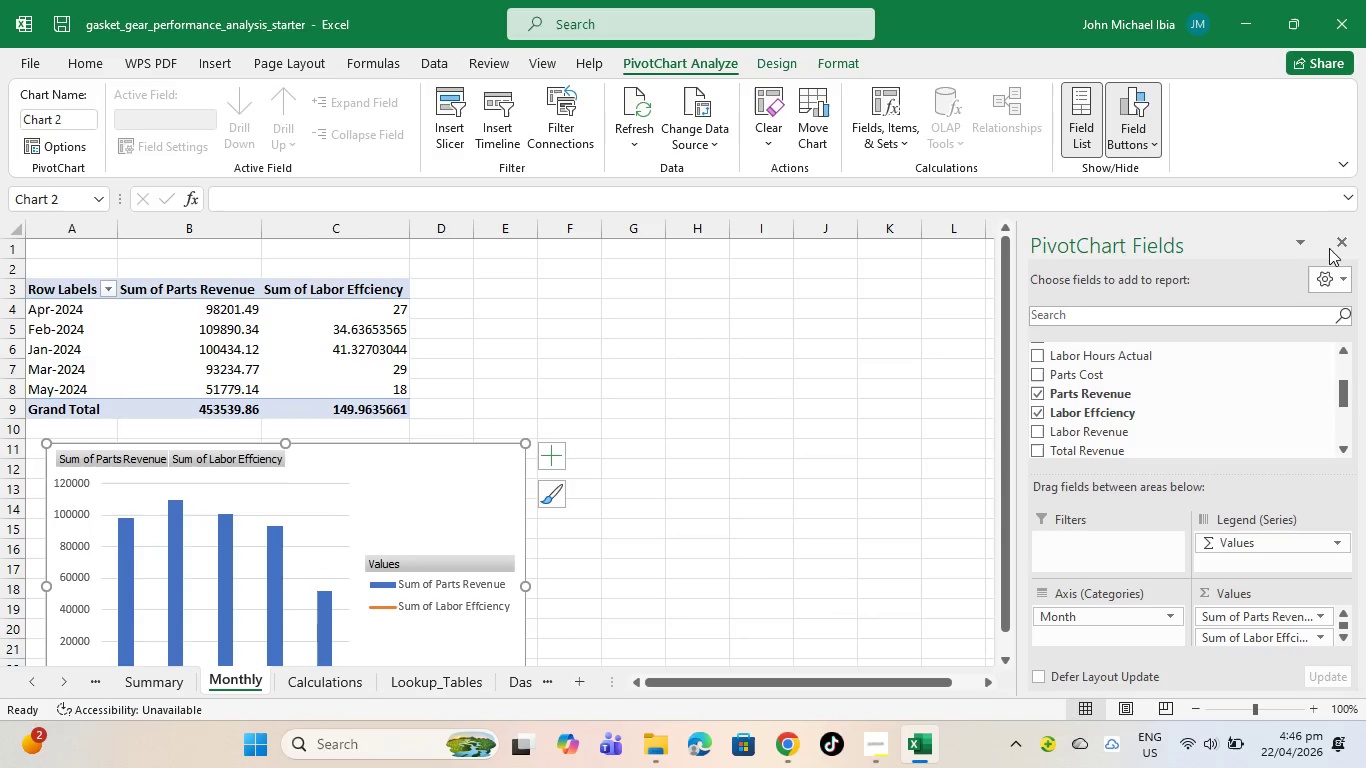 
left_click([1339, 237])
 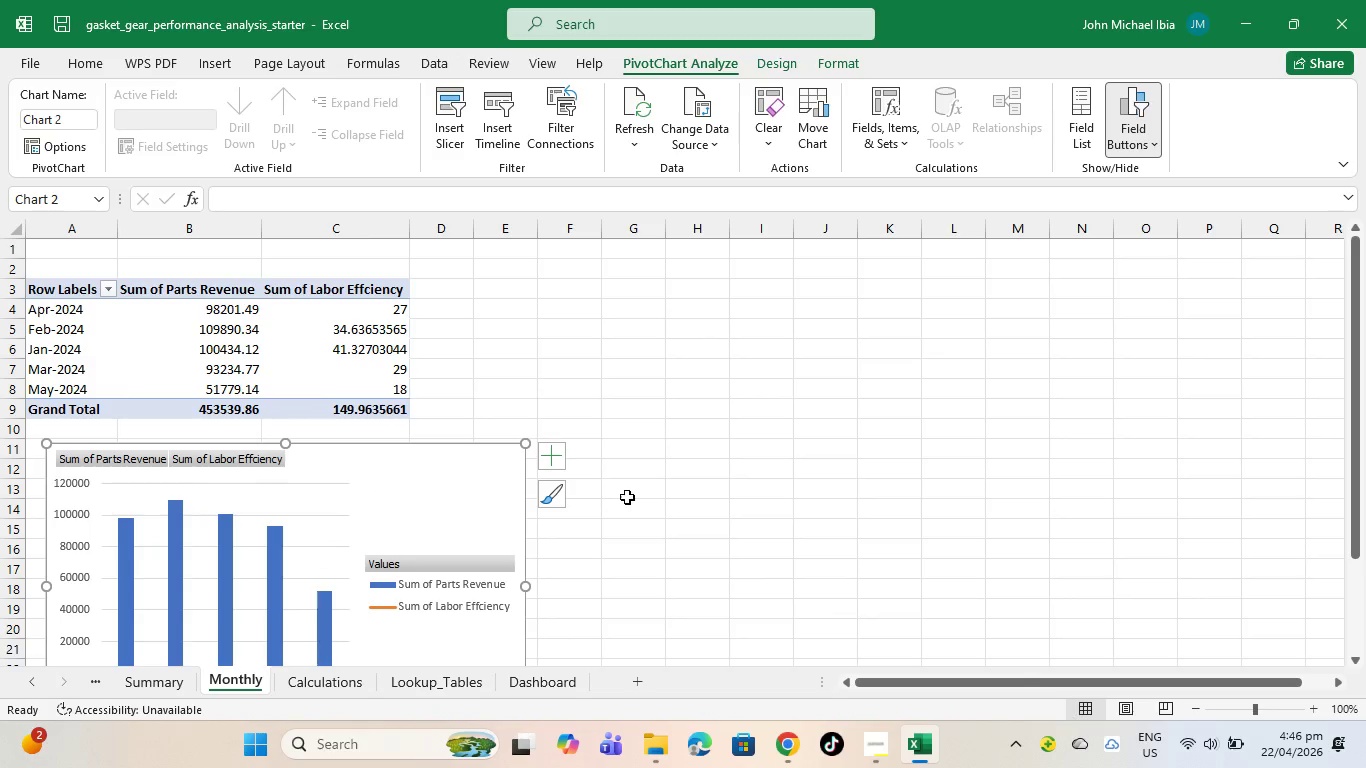 
scroll: coordinate [627, 498], scroll_direction: down, amount: 2.0
 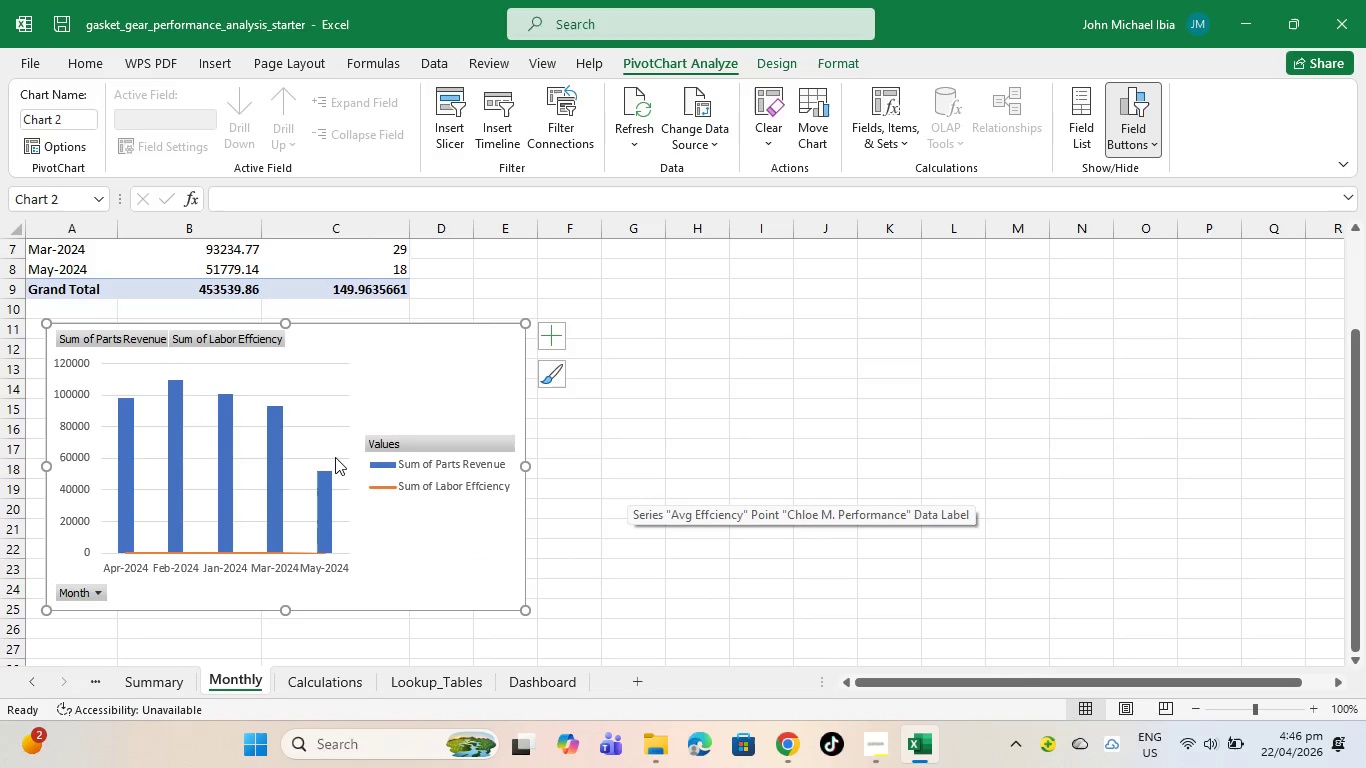 
left_click_drag(start_coordinate=[370, 371], to_coordinate=[855, 286])
 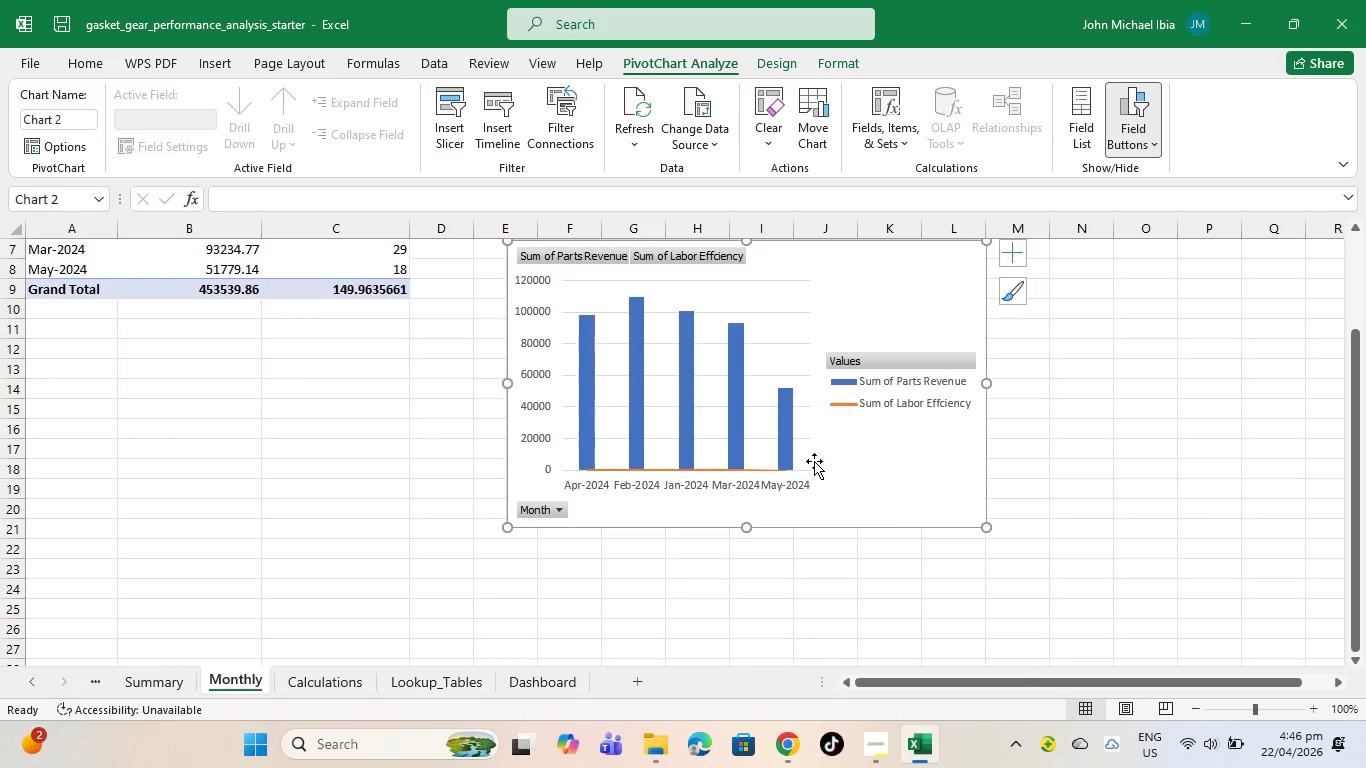 
scroll: coordinate [814, 462], scroll_direction: up, amount: 4.0
 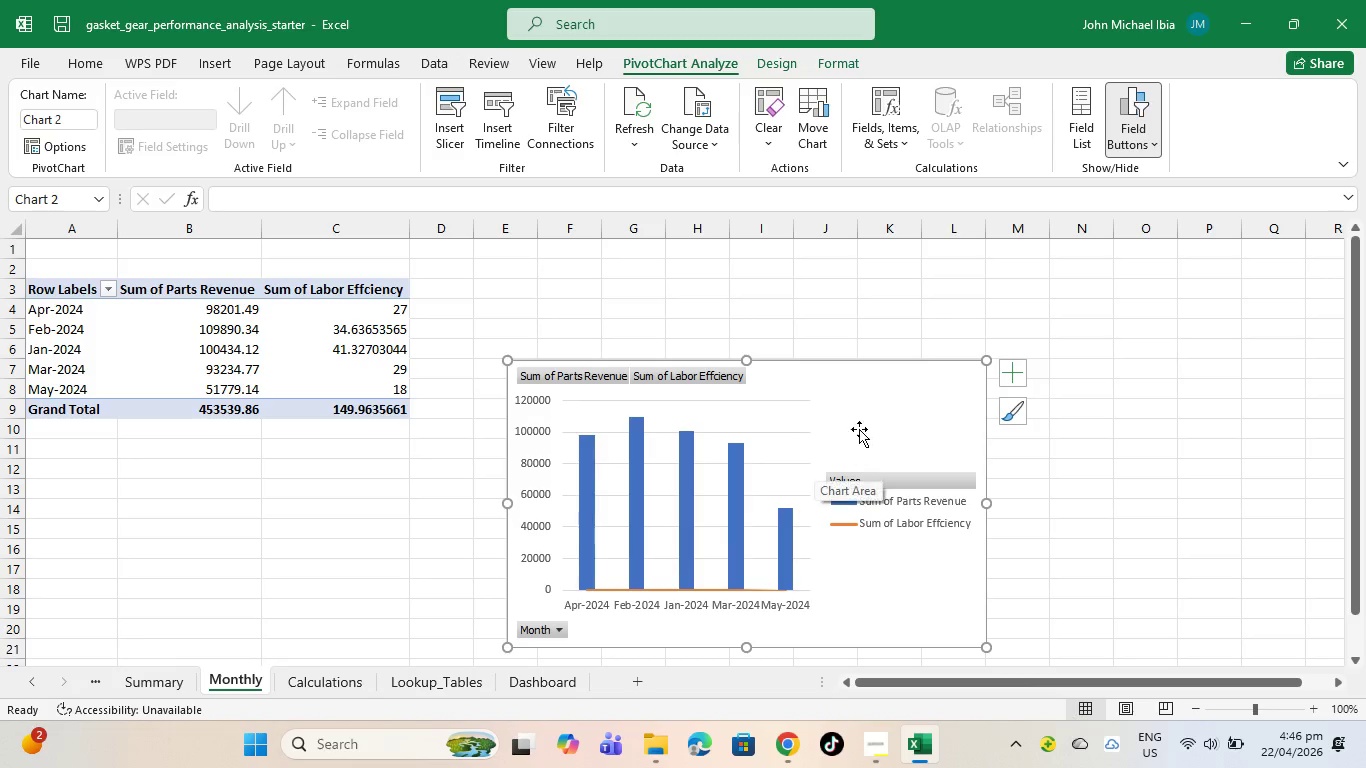 
left_click_drag(start_coordinate=[855, 421], to_coordinate=[856, 324])
 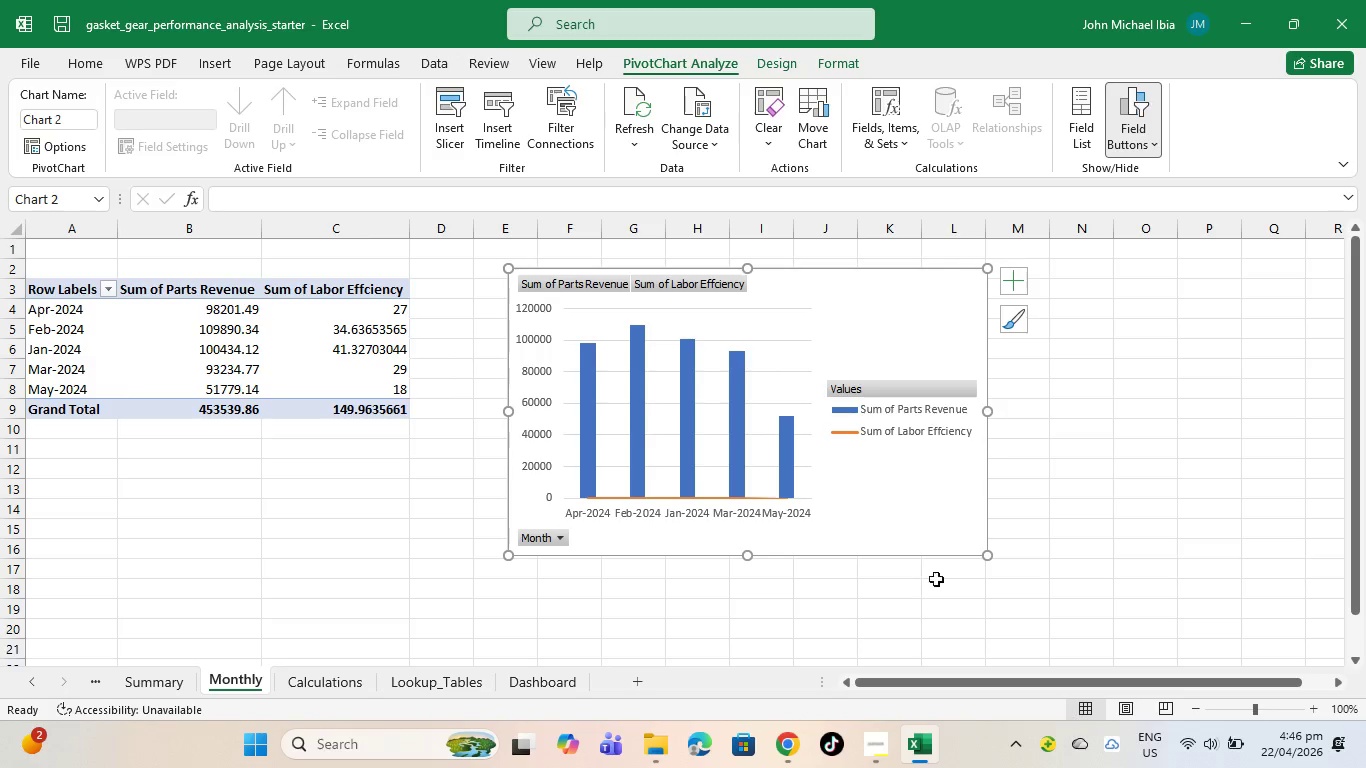 
left_click([873, 281])
 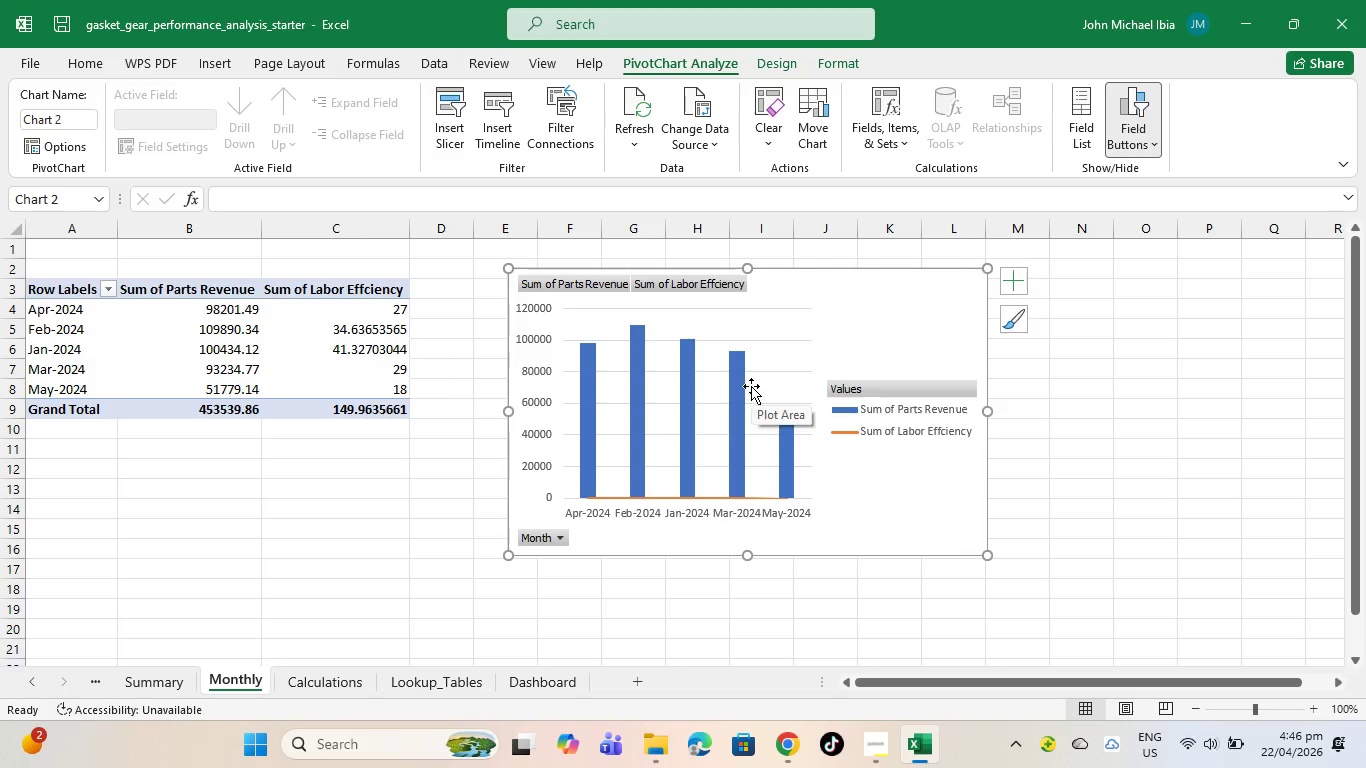 
wait(16.12)
 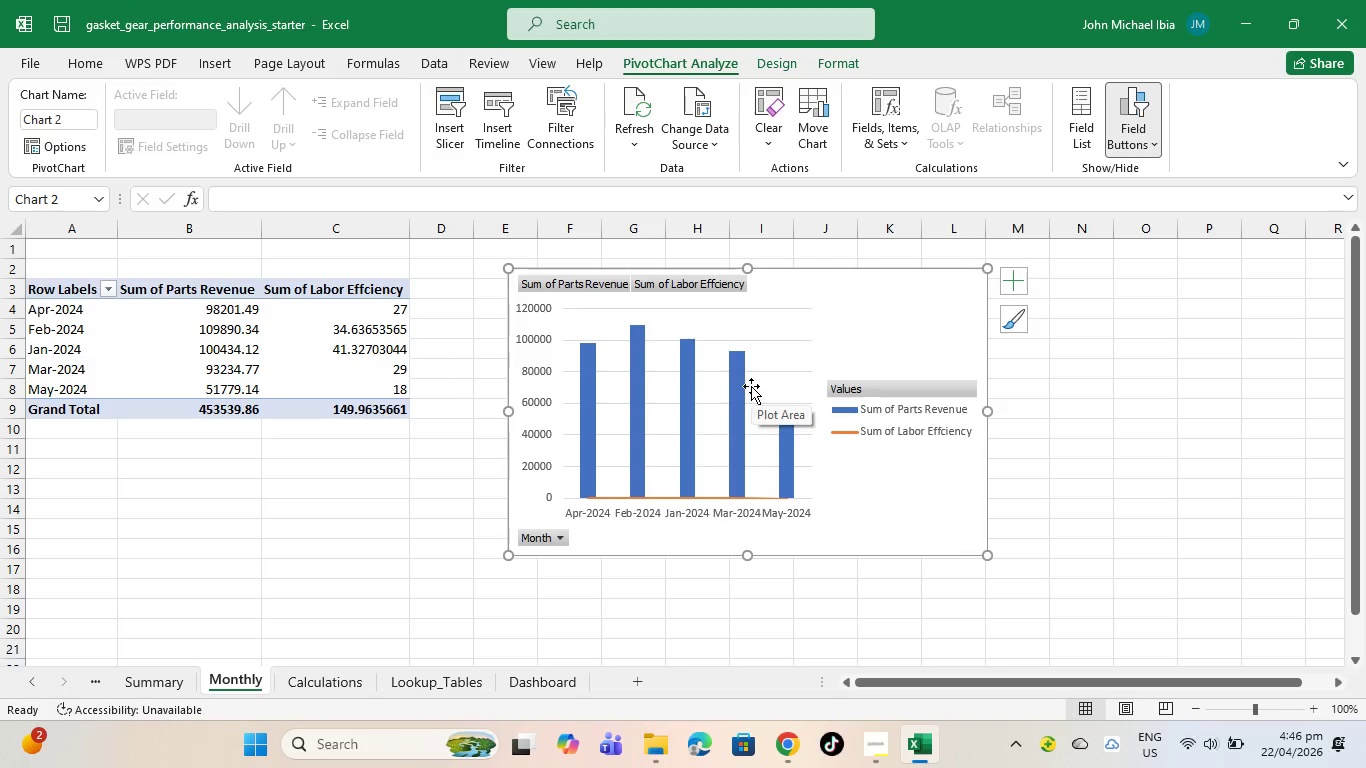 
left_click([1012, 284])
 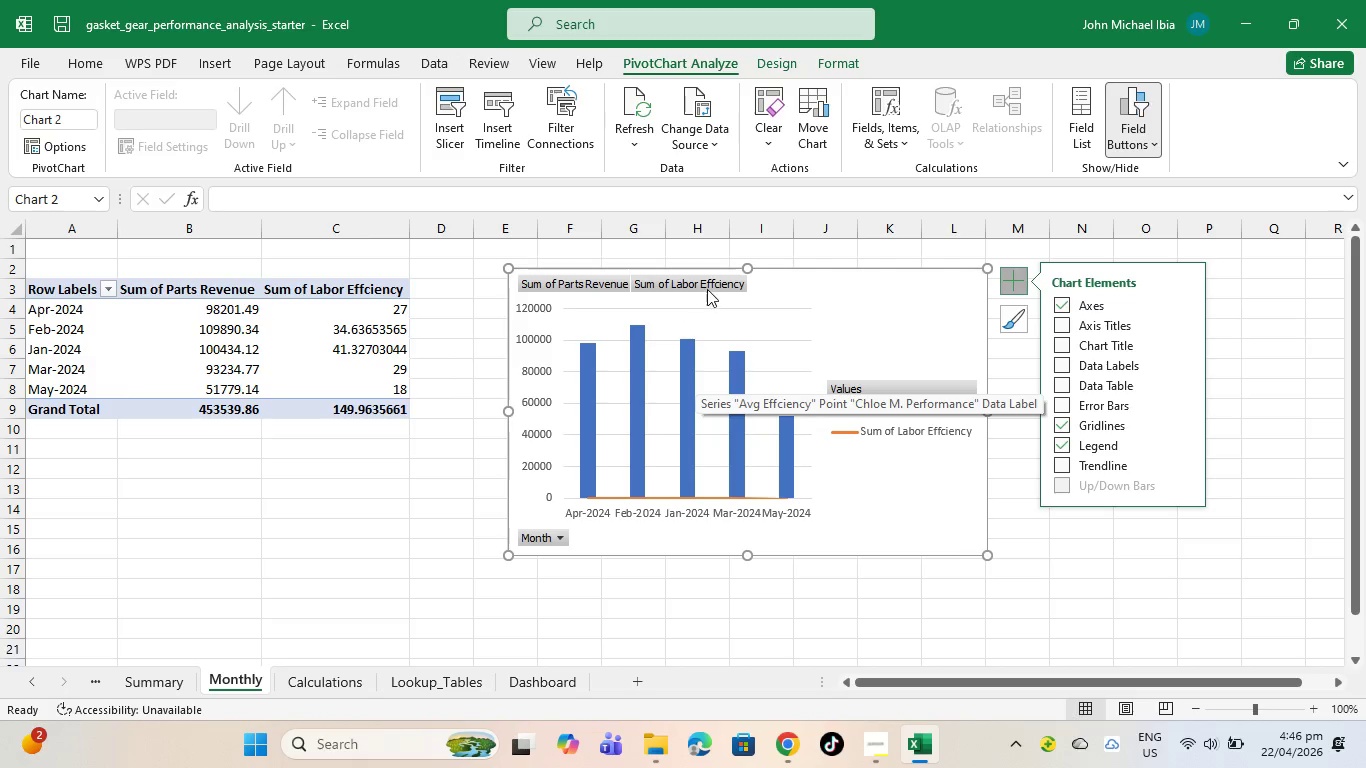 
wait(23.45)
 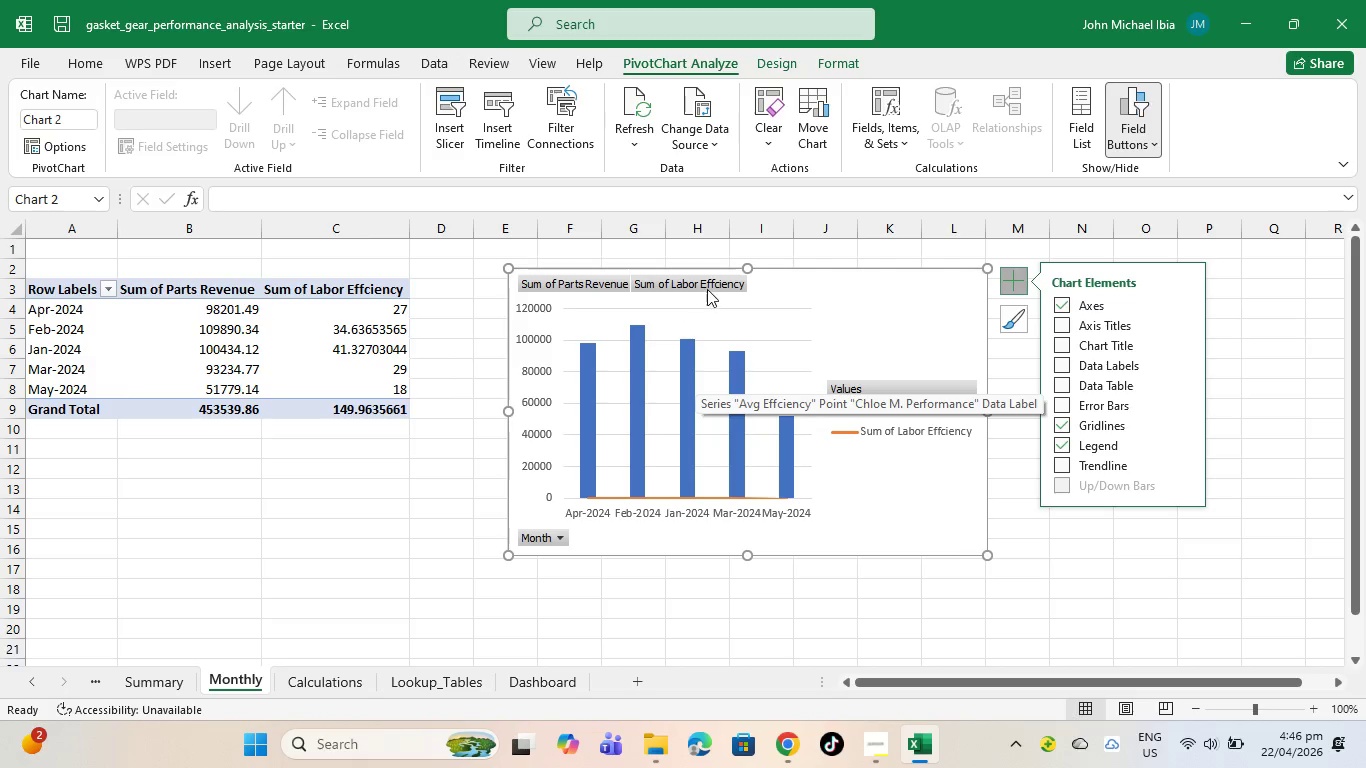 
left_click([382, 292])
 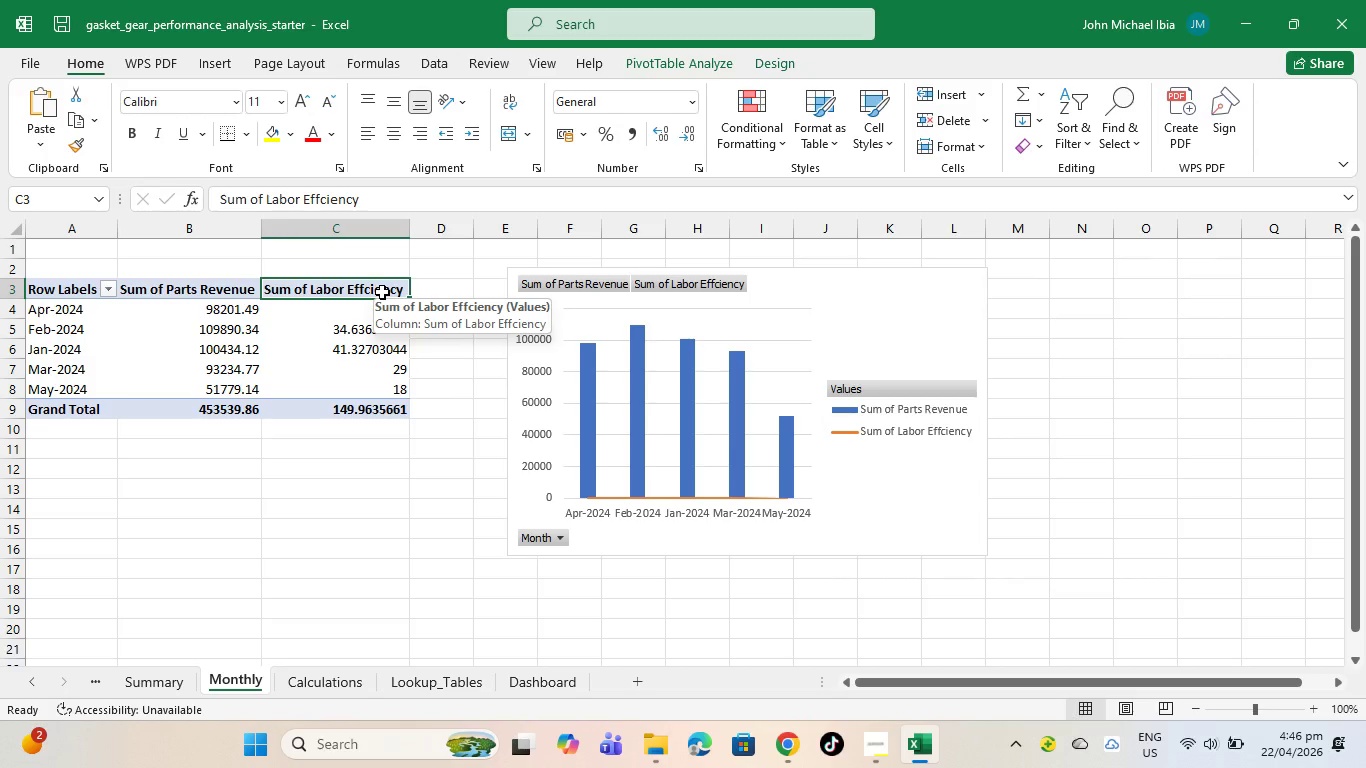 
right_click([382, 292])
 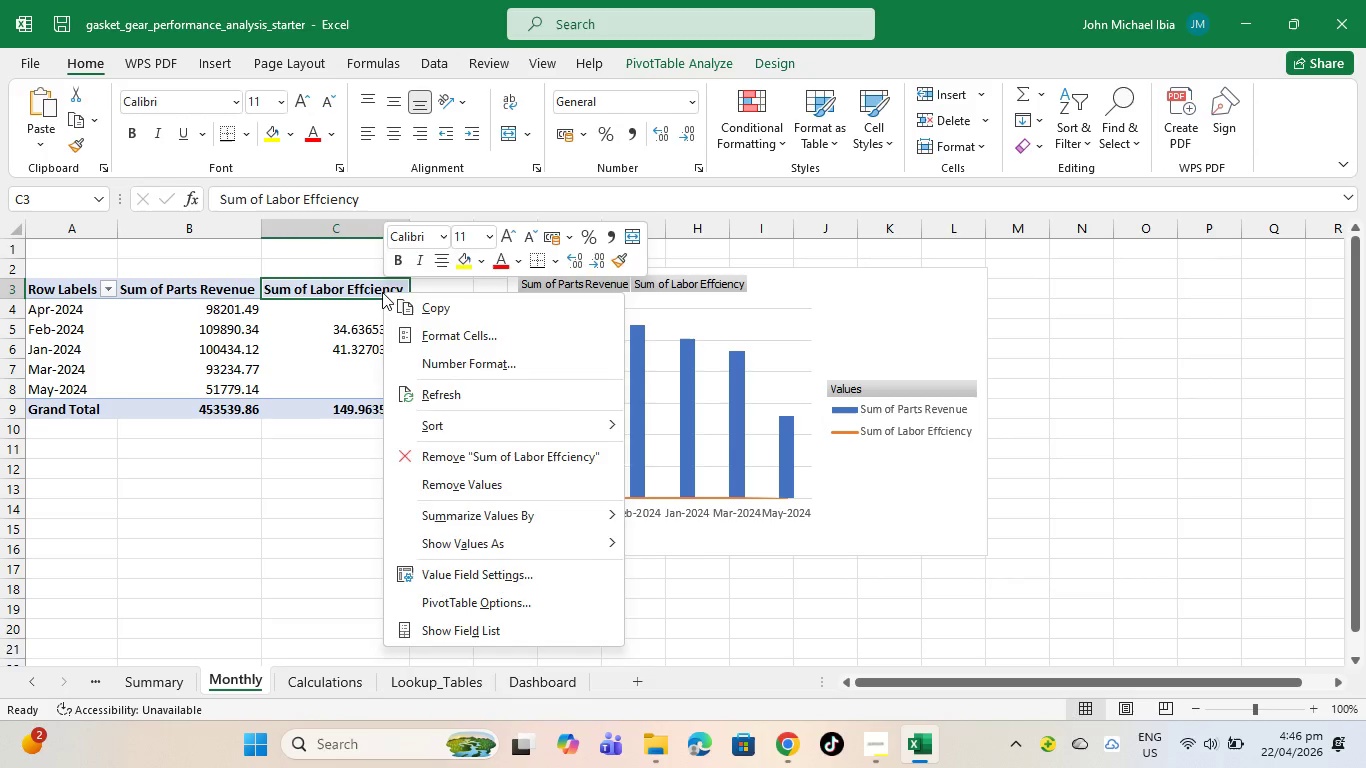 
left_click([382, 292])
 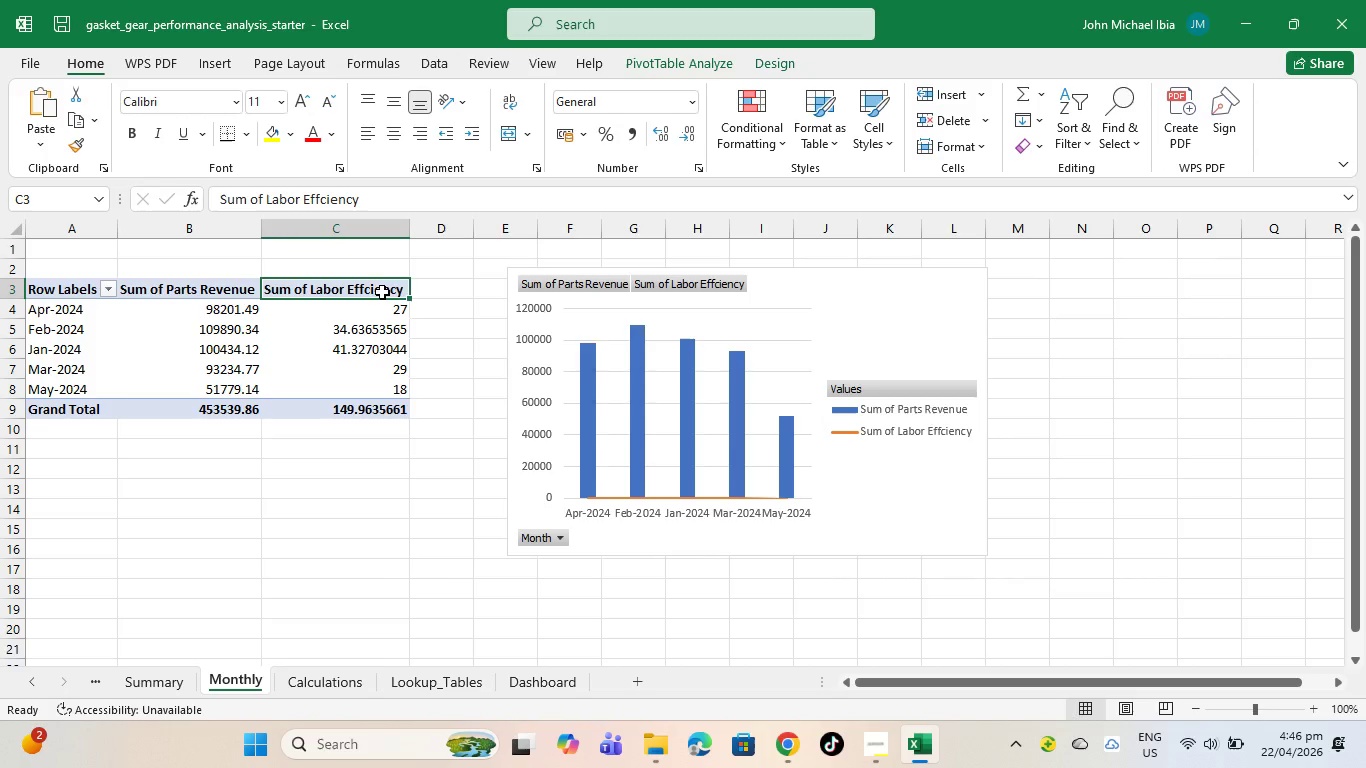 
right_click([382, 292])
 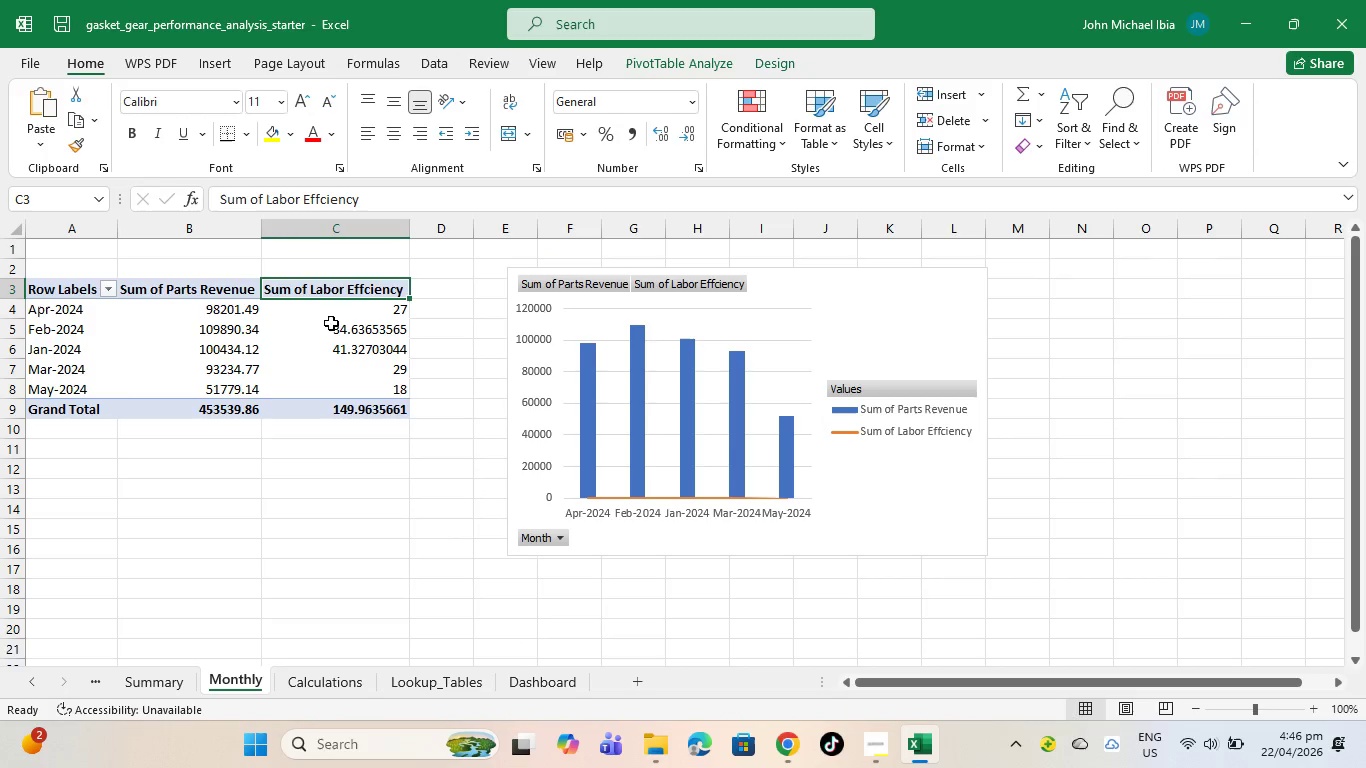 
double_click([307, 328])
 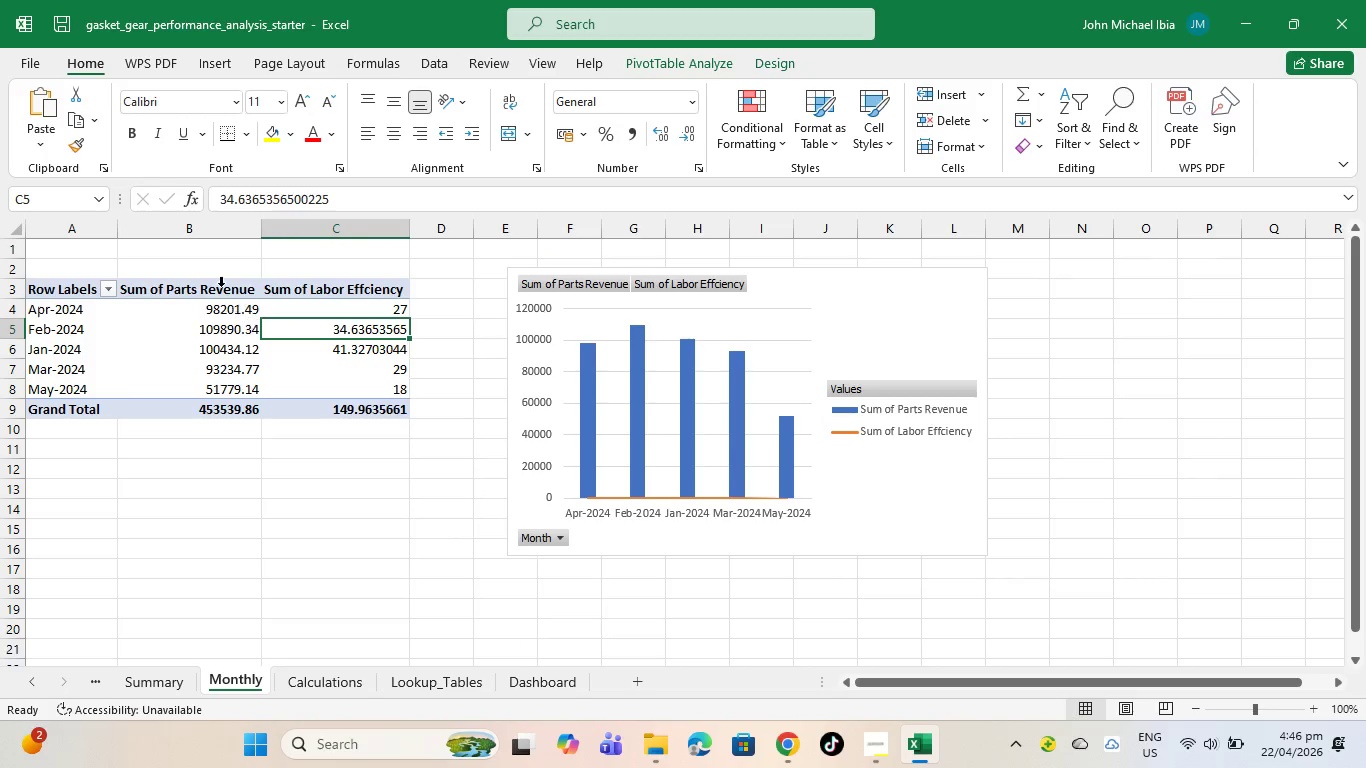 
left_click([221, 286])
 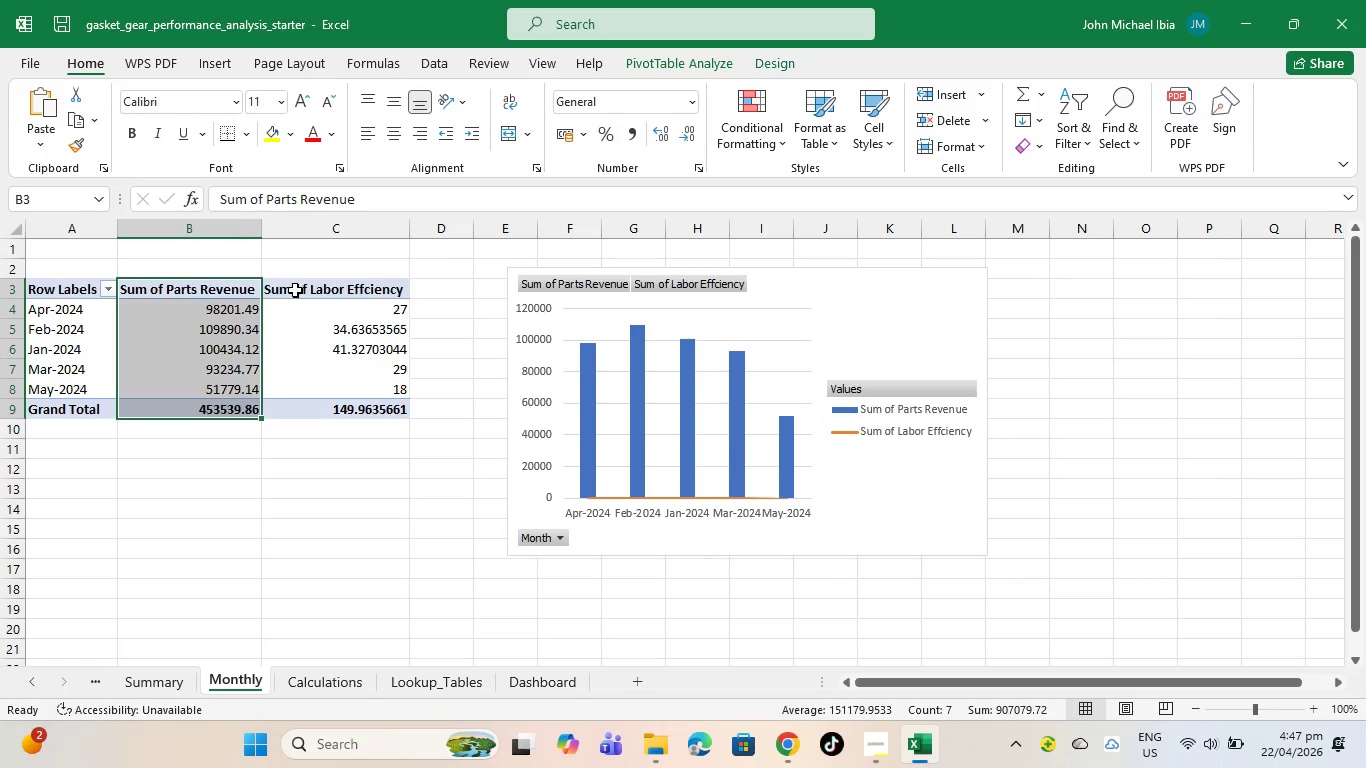 
double_click([297, 291])
 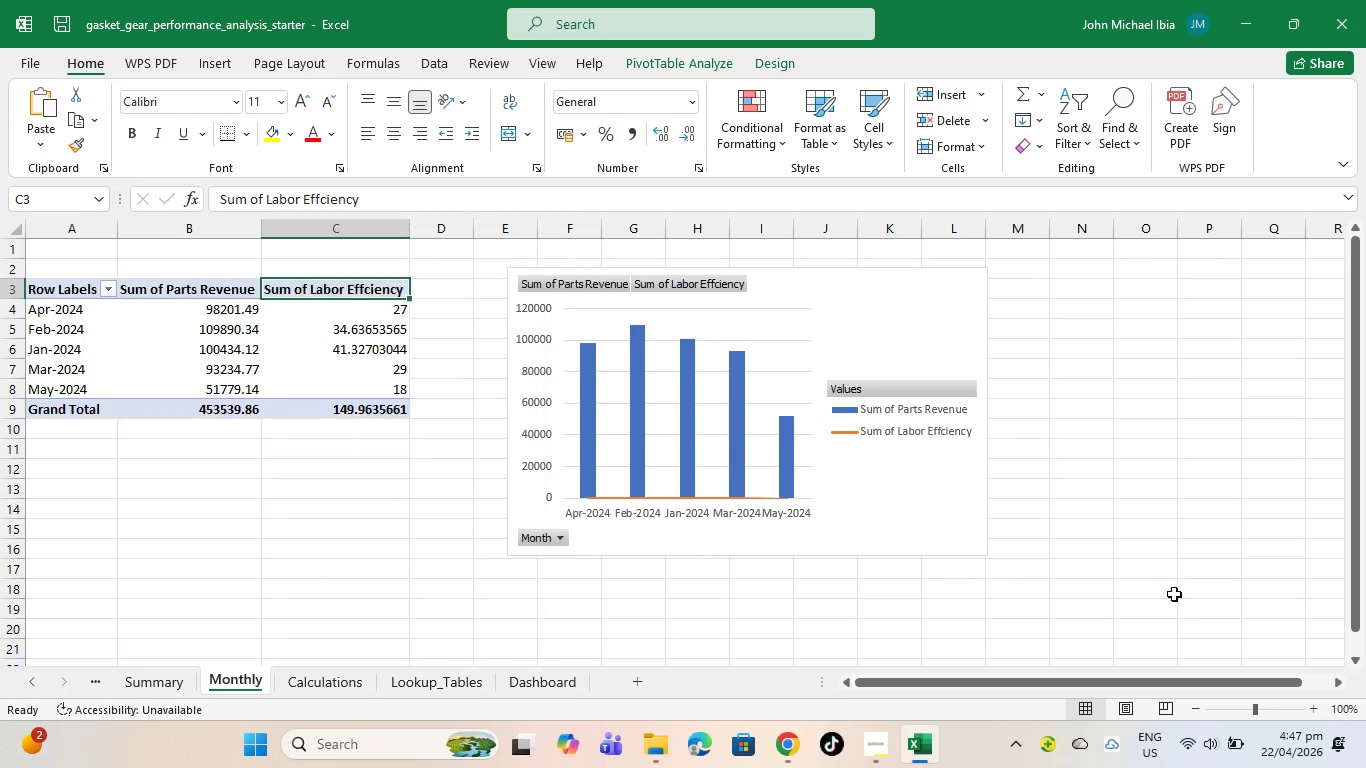 
left_click([821, 359])
 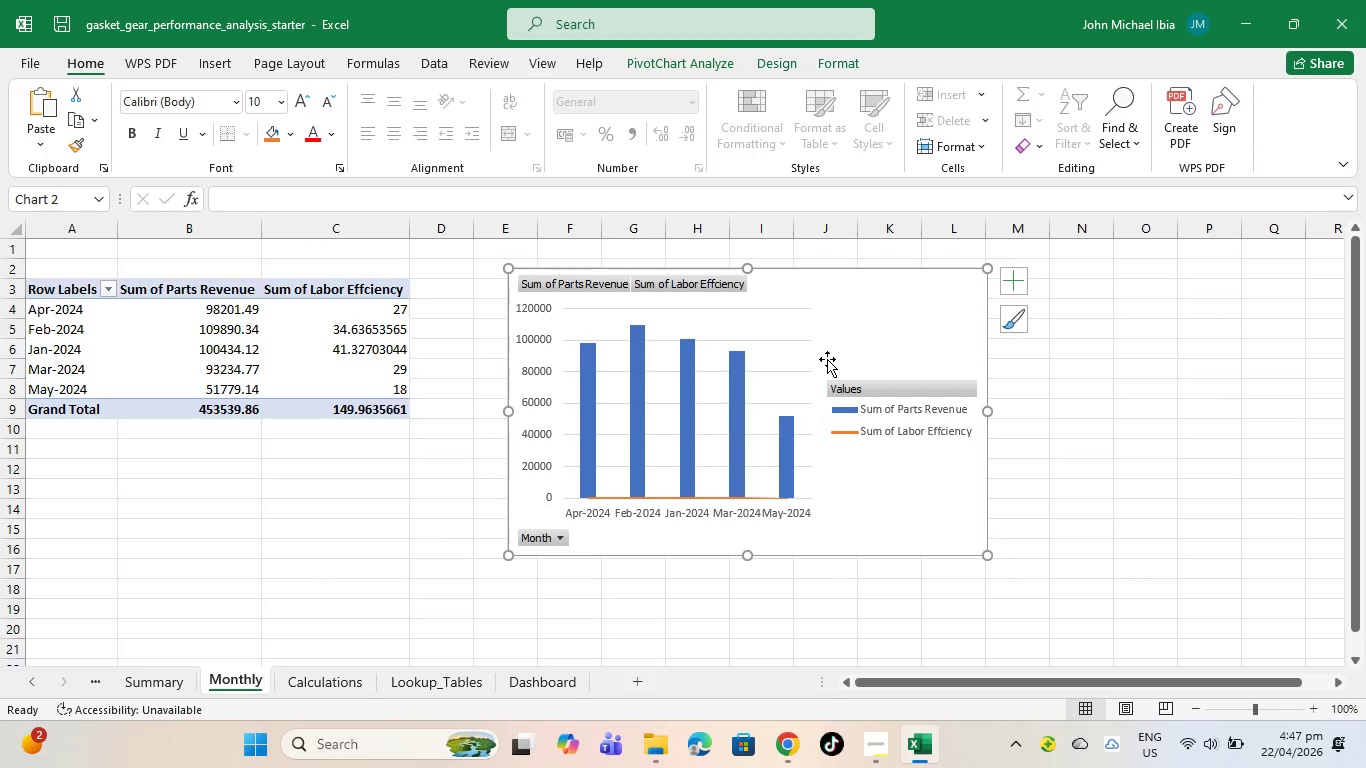 
key(Delete)
 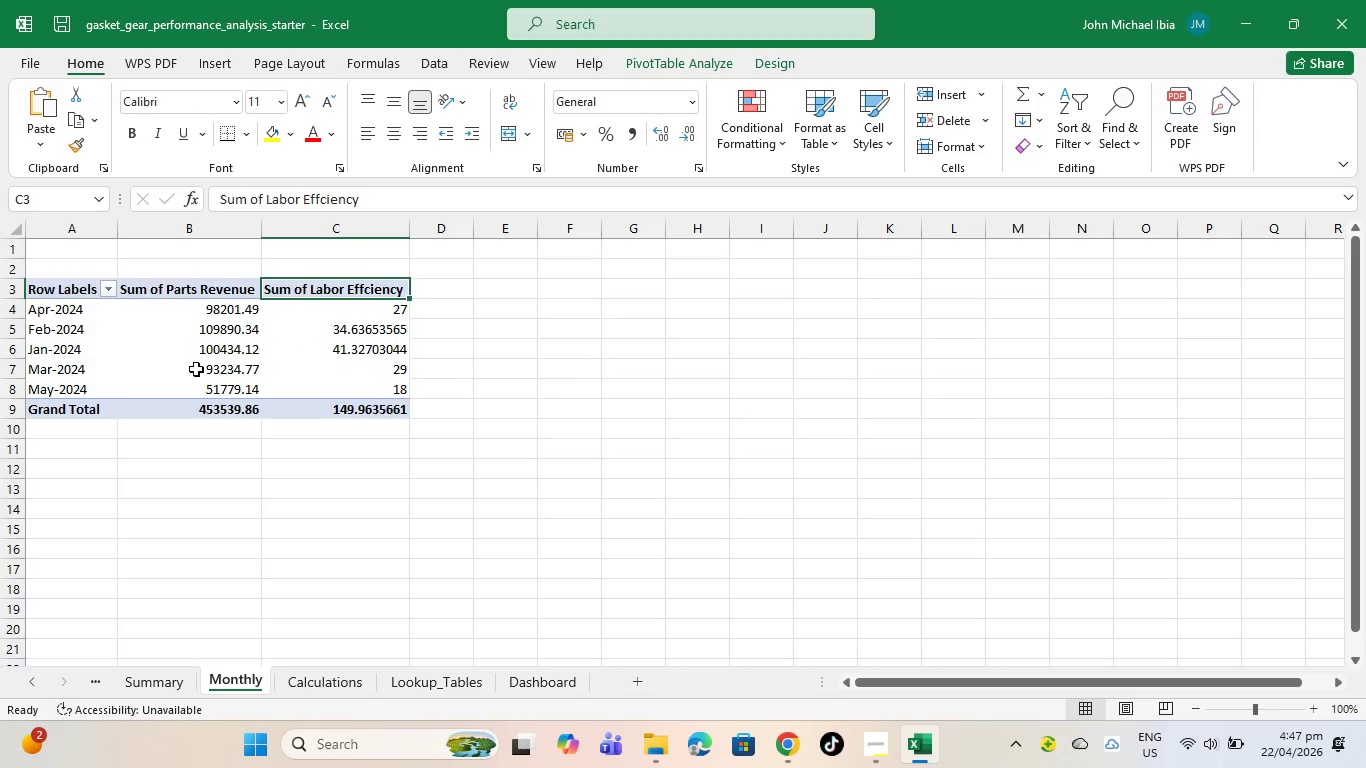 
left_click_drag(start_coordinate=[197, 371], to_coordinate=[203, 372])
 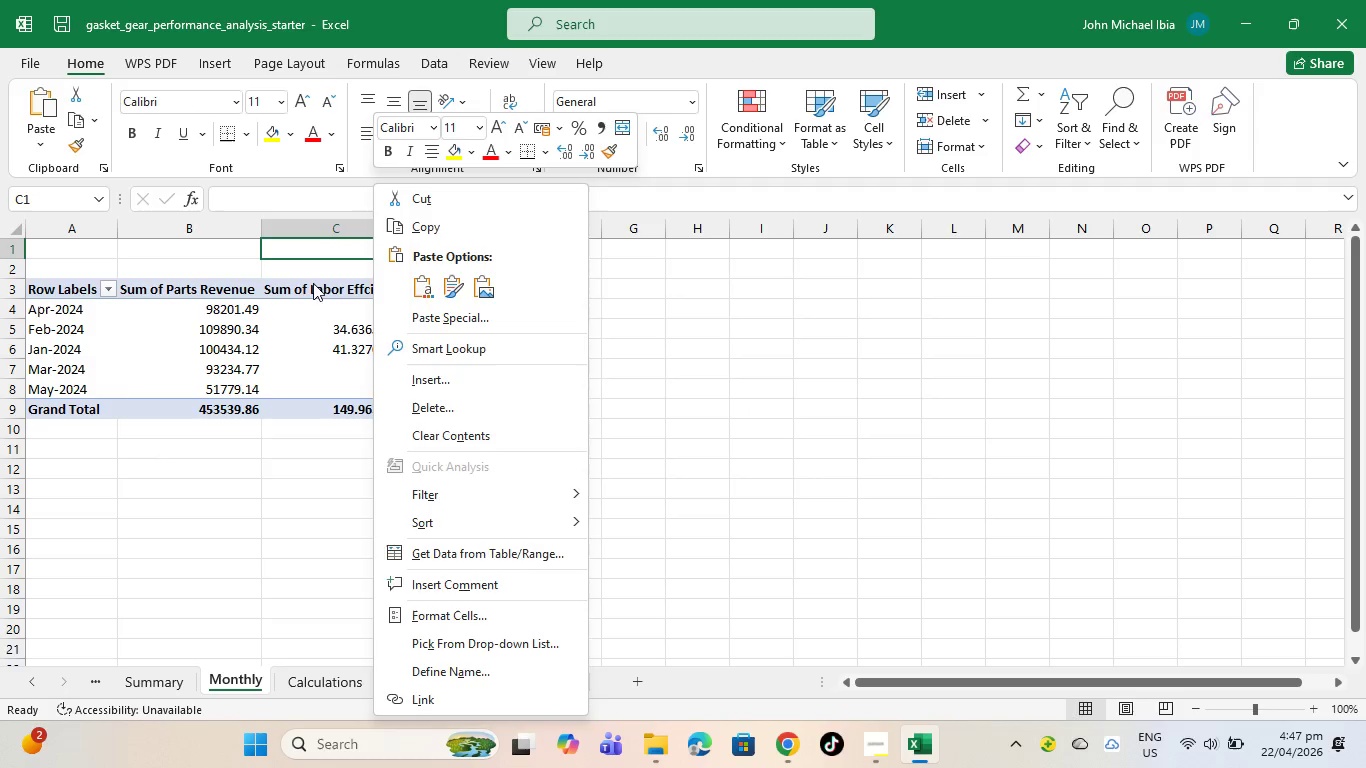 
right_click([311, 285])
 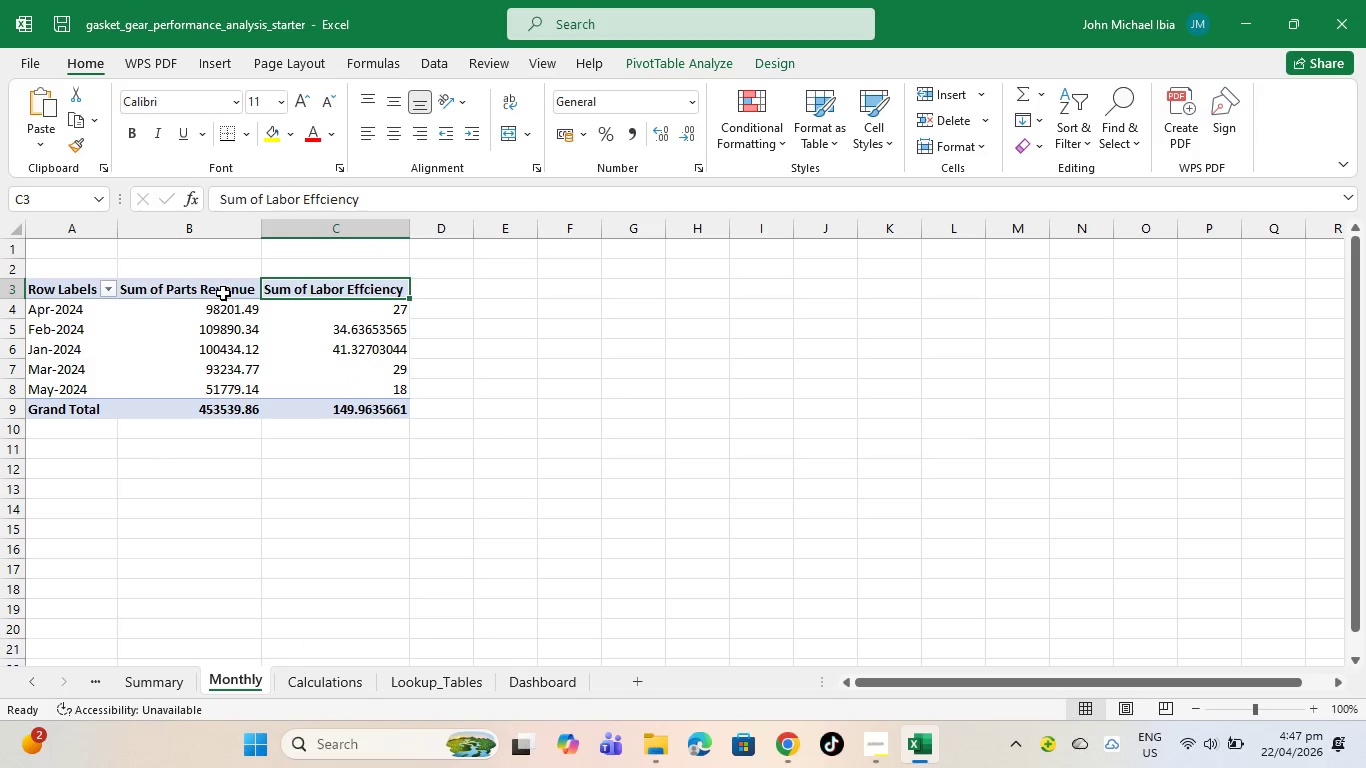 
double_click([200, 293])
 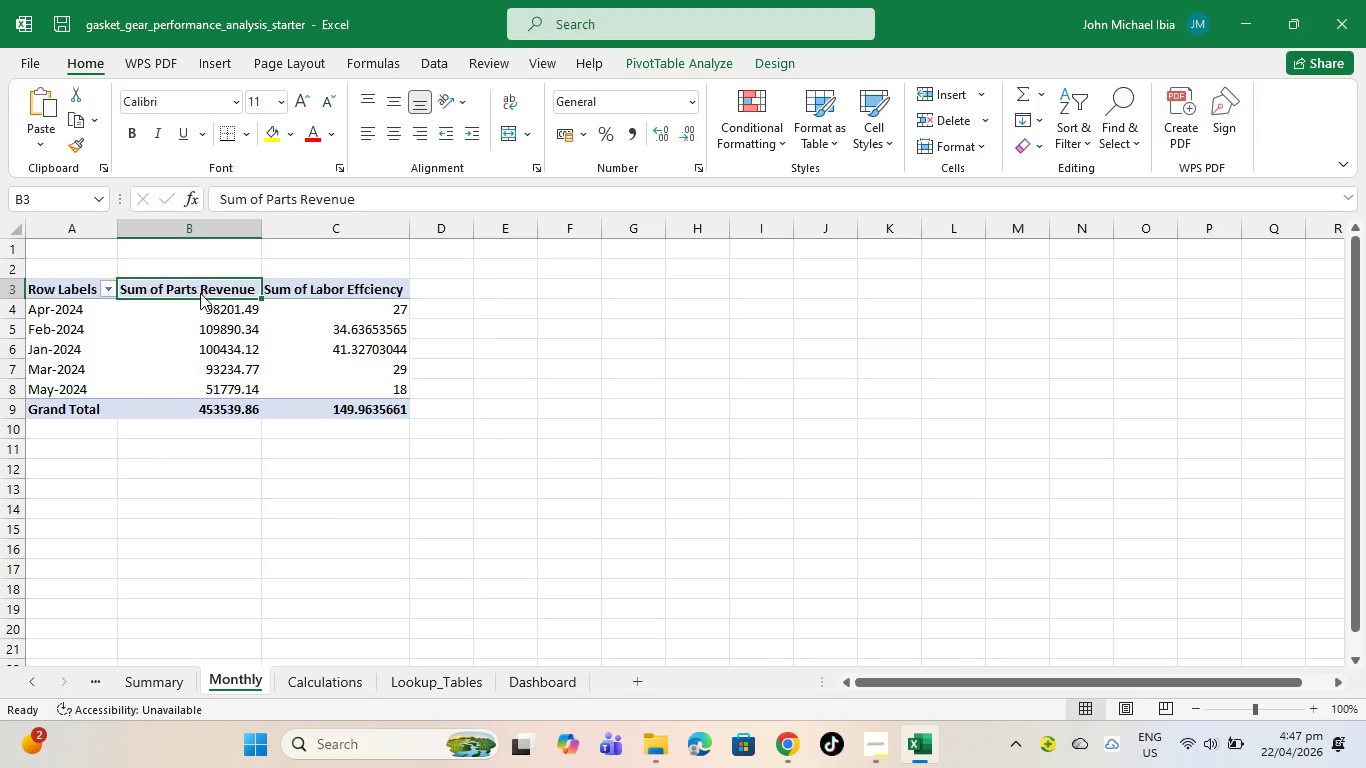 
triple_click([200, 293])
 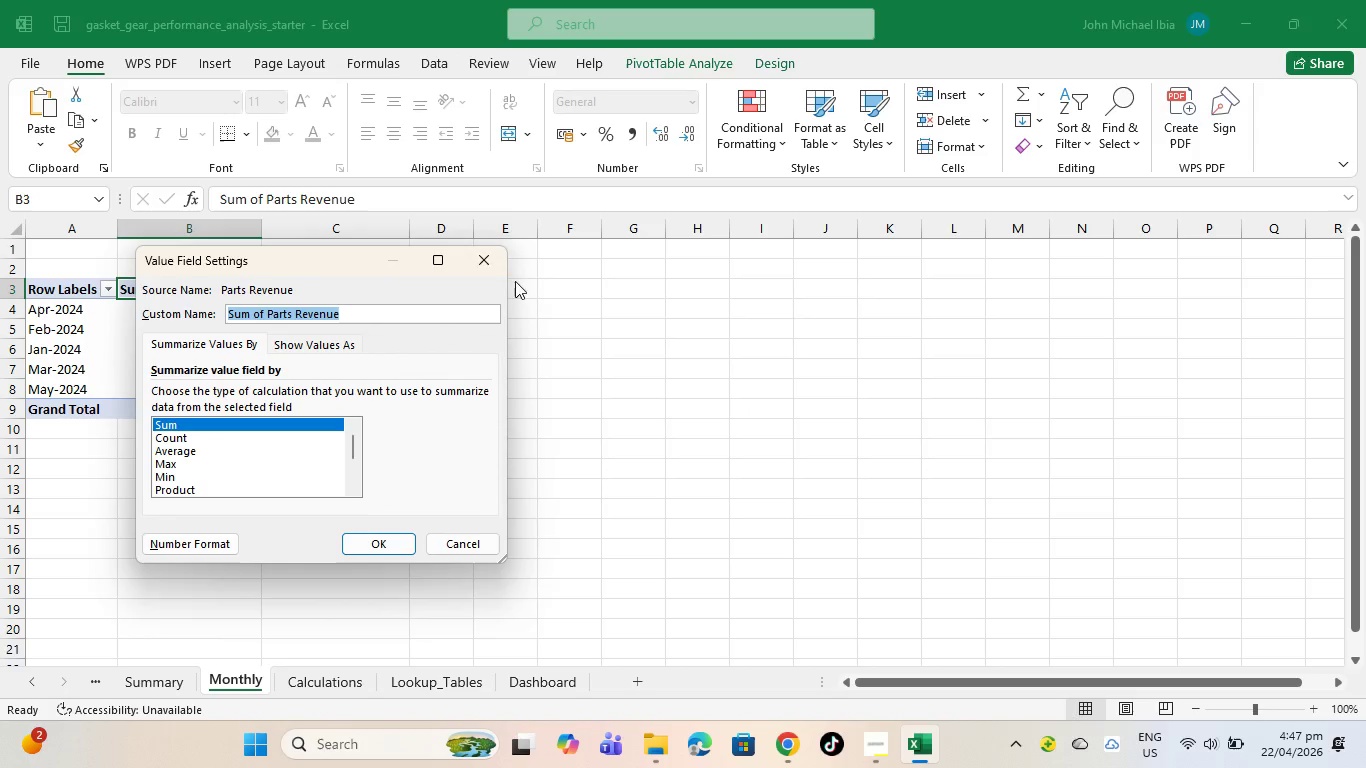 
left_click([477, 266])
 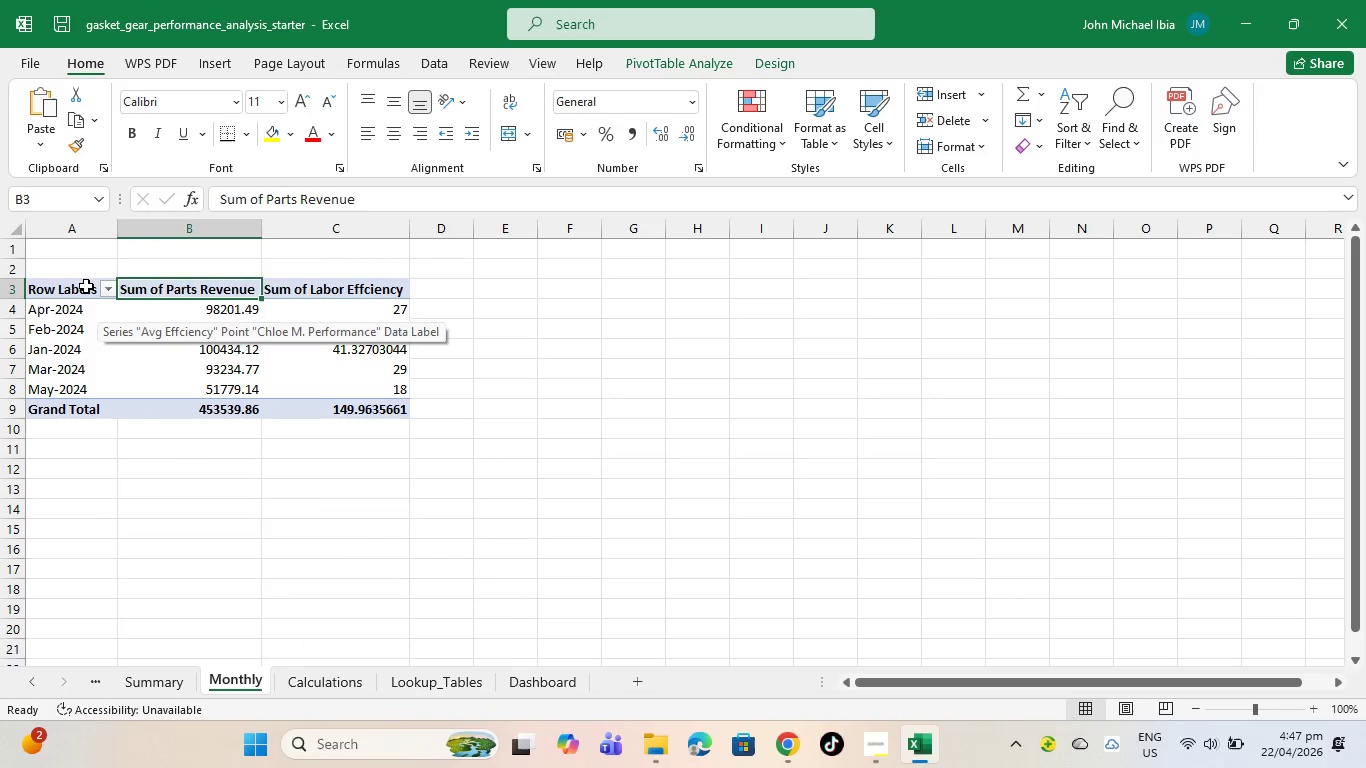 
left_click_drag(start_coordinate=[86, 286], to_coordinate=[329, 407])
 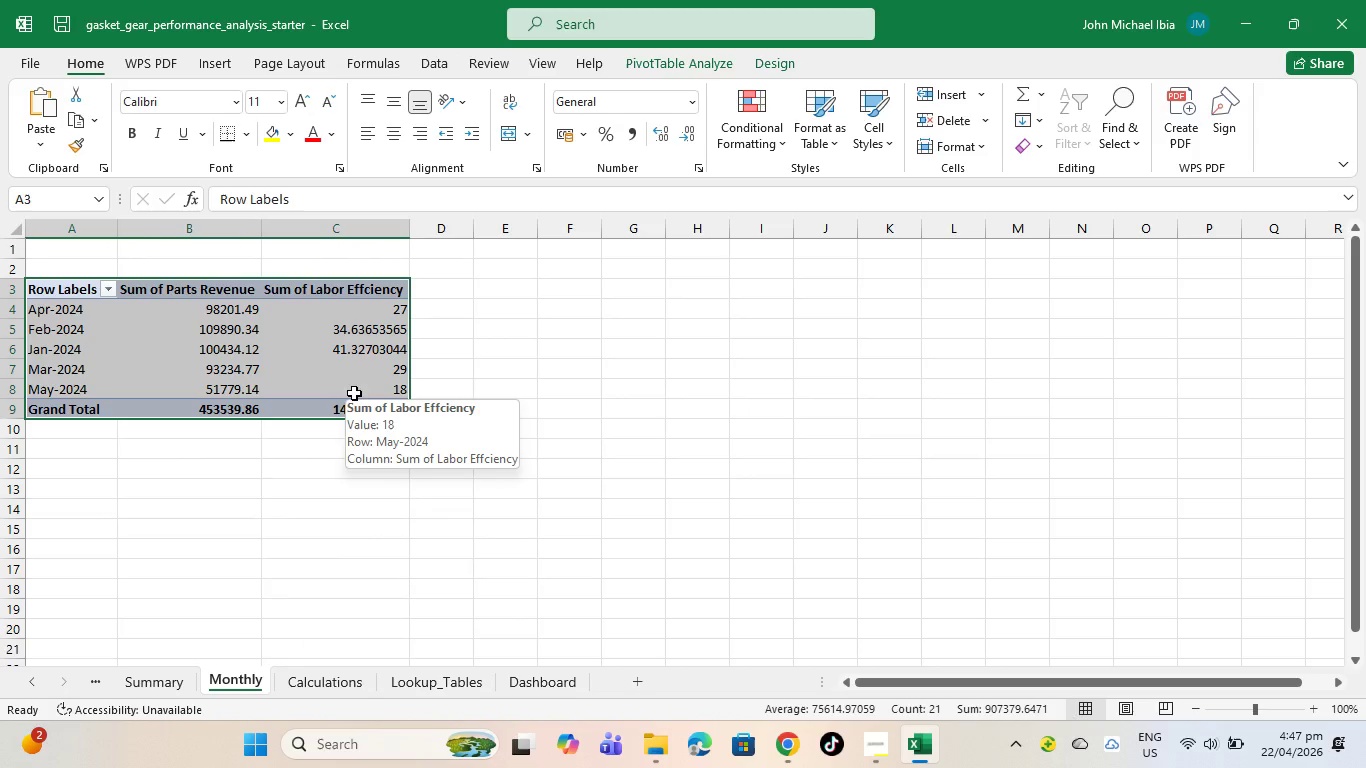 
left_click_drag(start_coordinate=[378, 389], to_coordinate=[440, 403])
 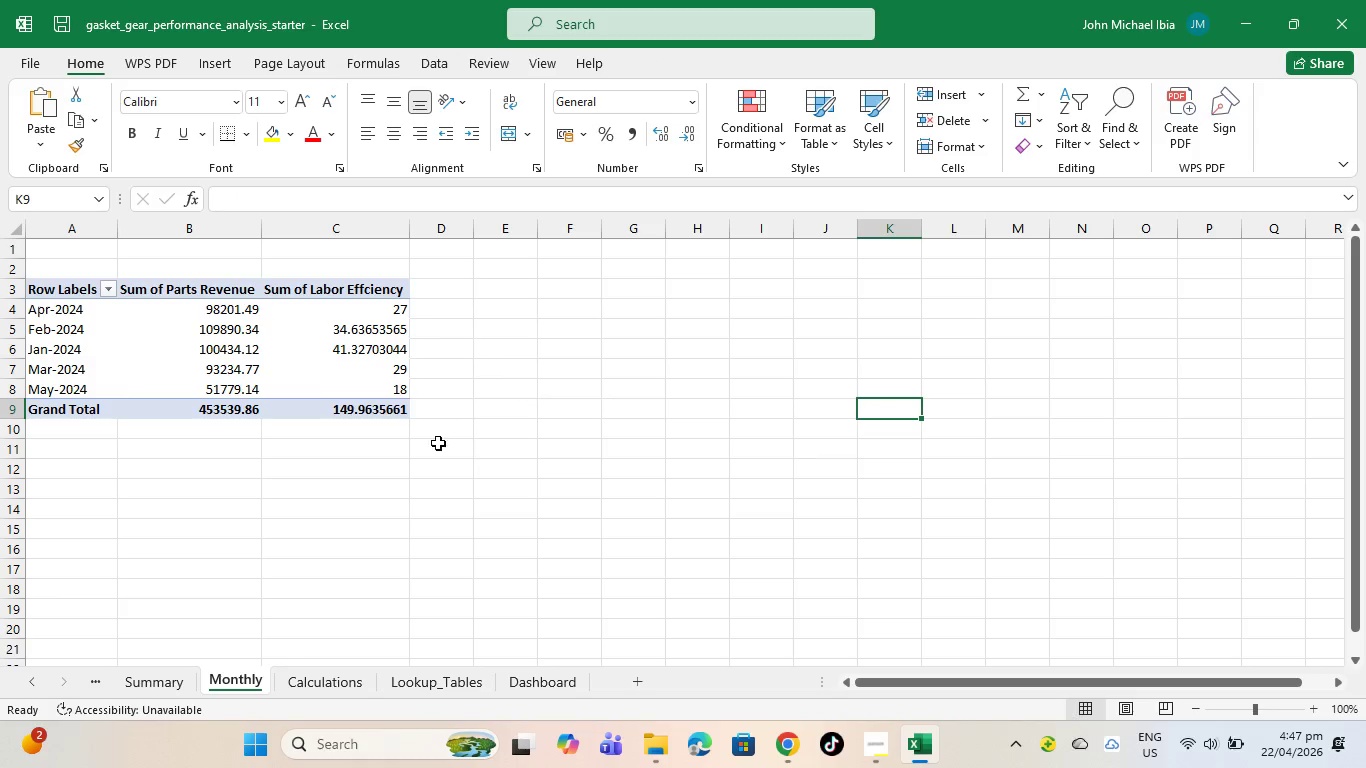 
double_click([335, 381])
 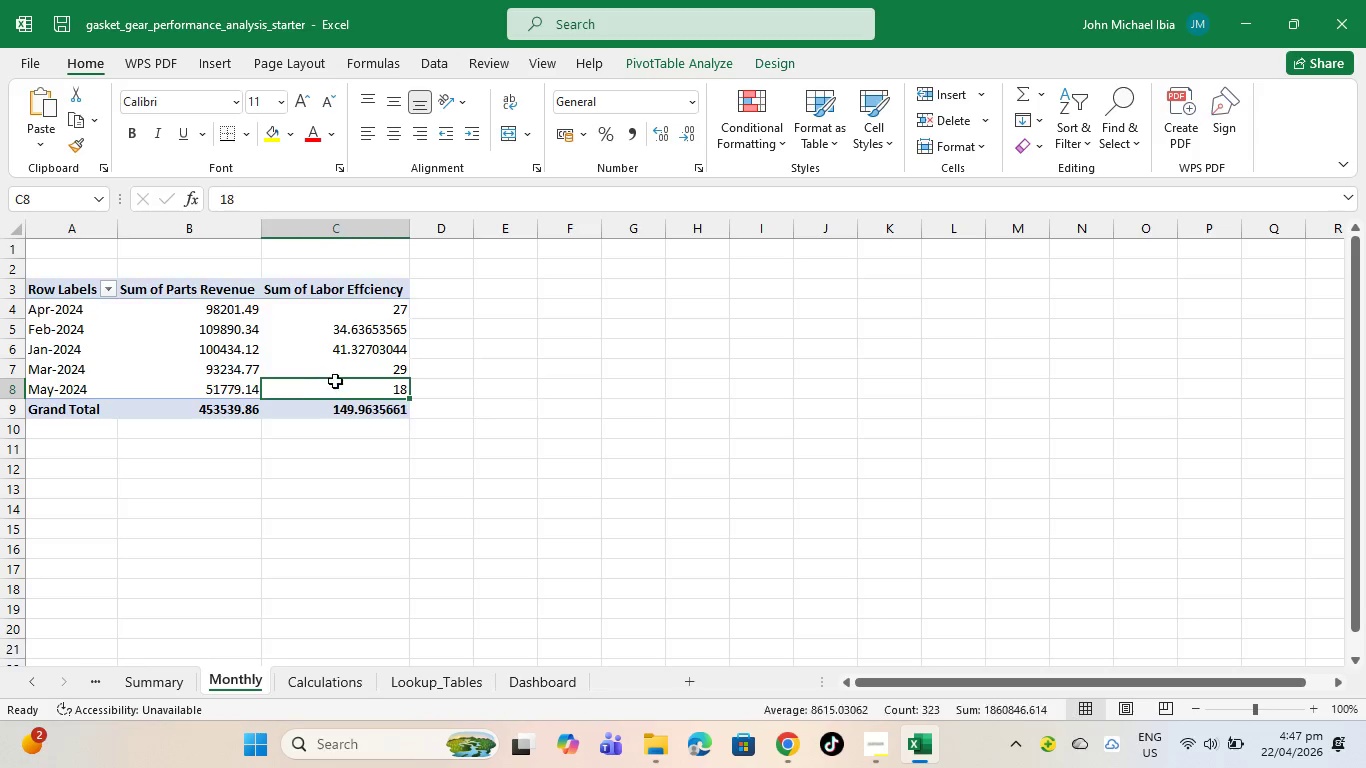 
triple_click([335, 381])
 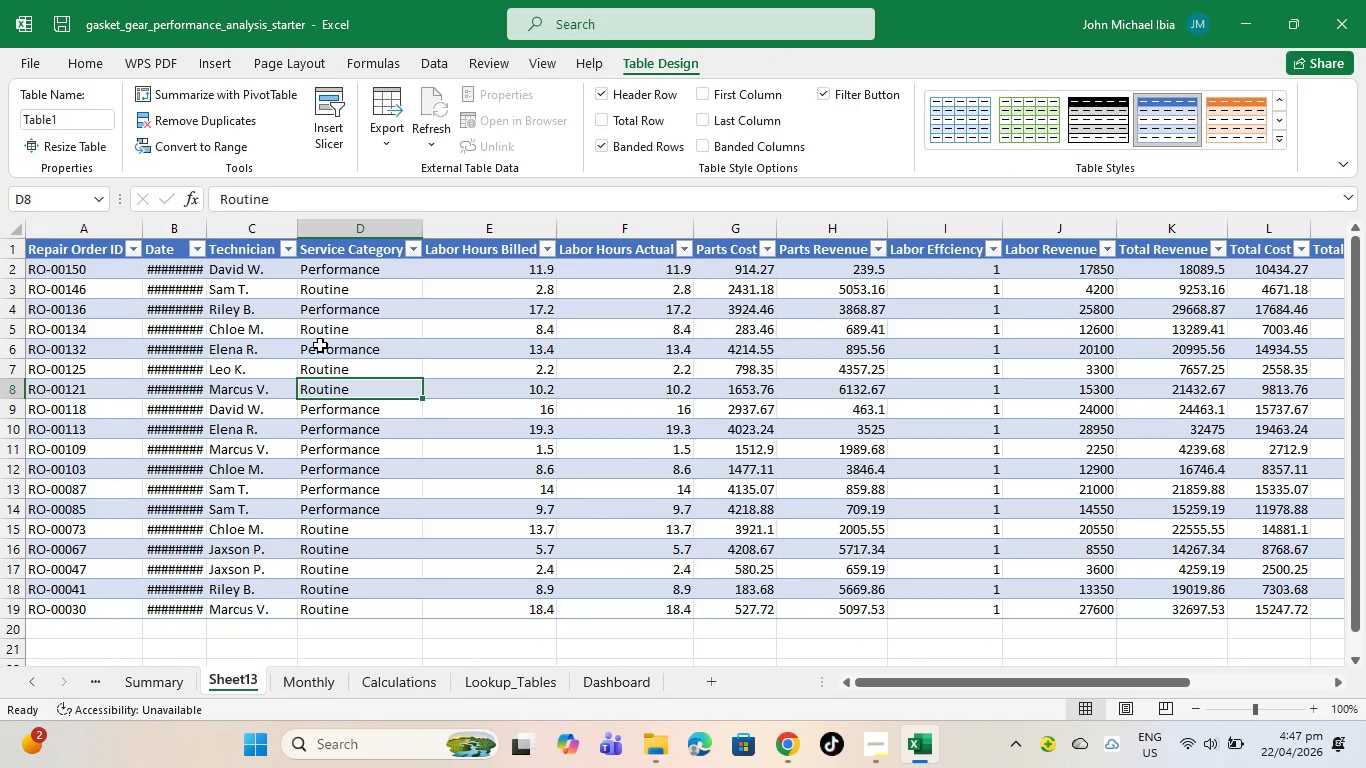 
scroll: coordinate [268, 433], scroll_direction: up, amount: 10.0
 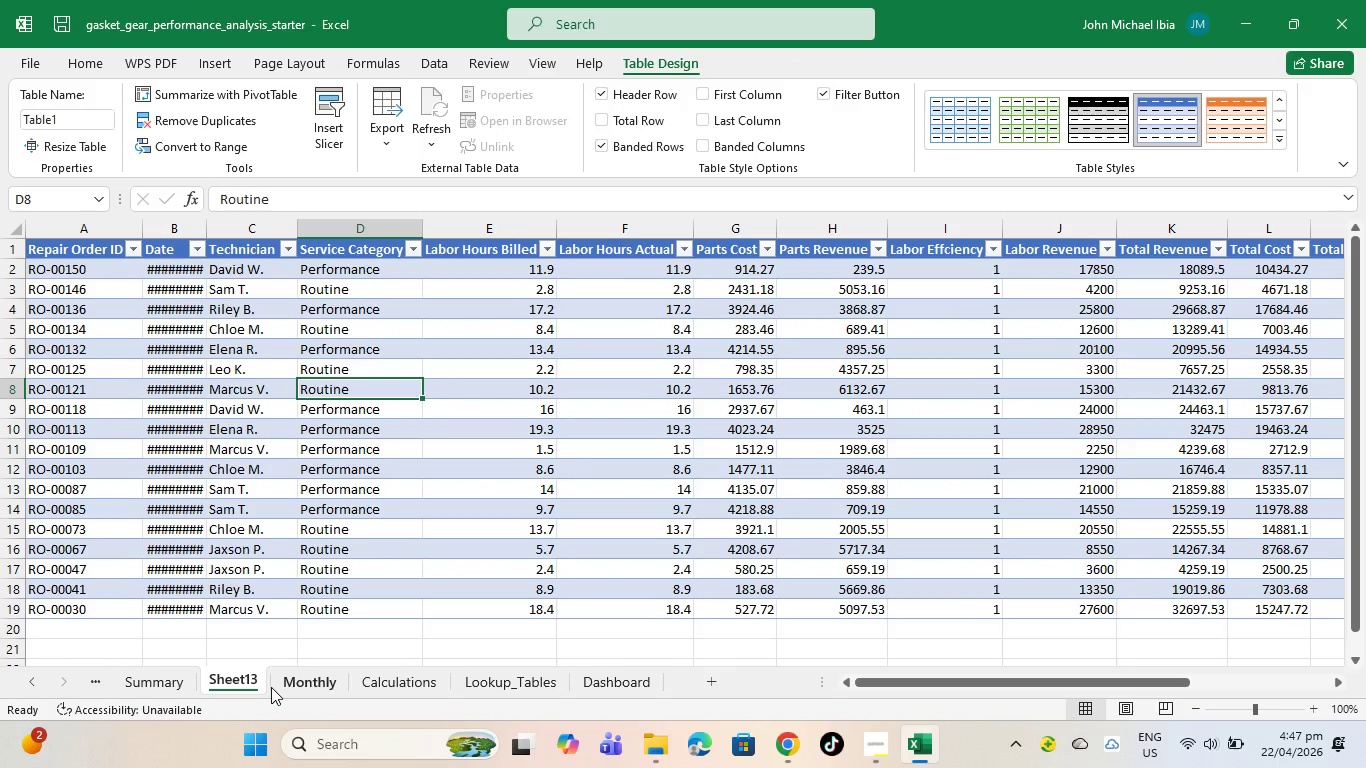 
key(Control+Z)
 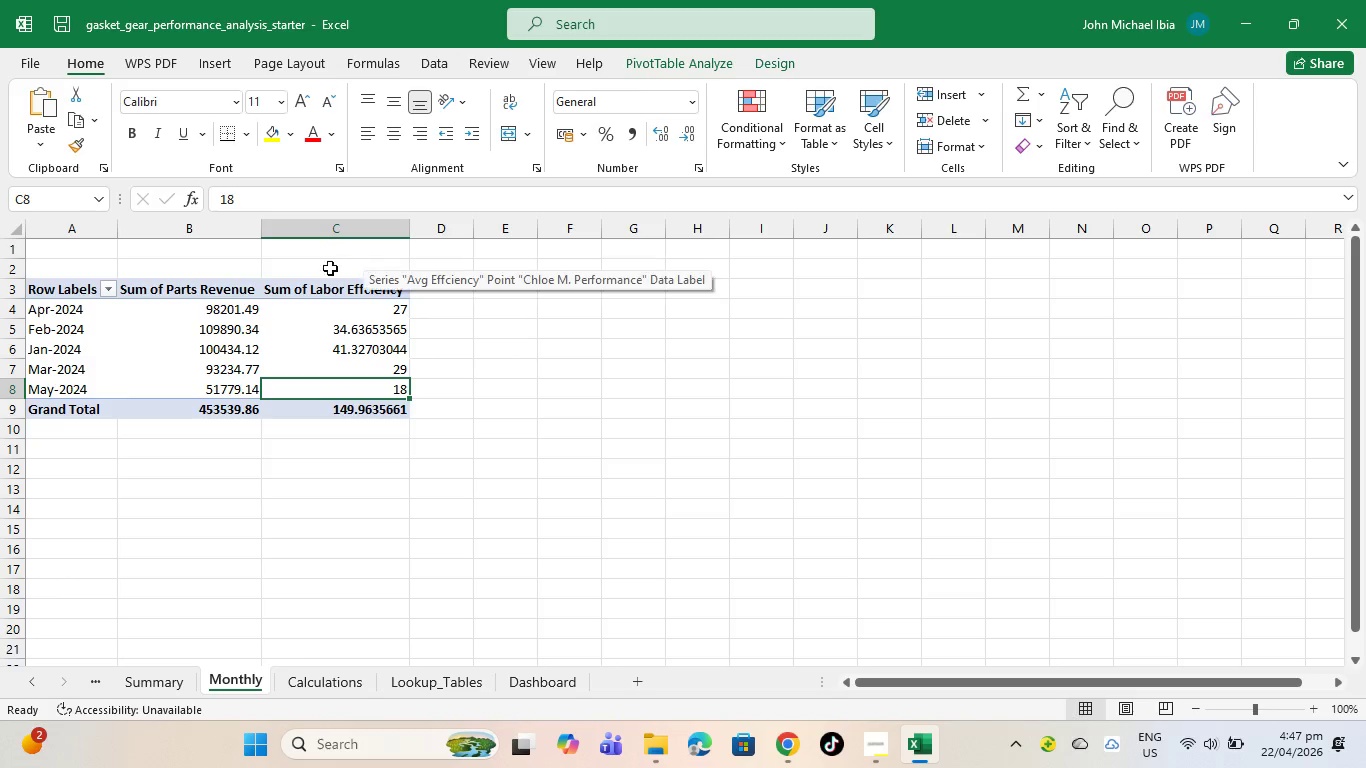 
left_click([218, 63])
 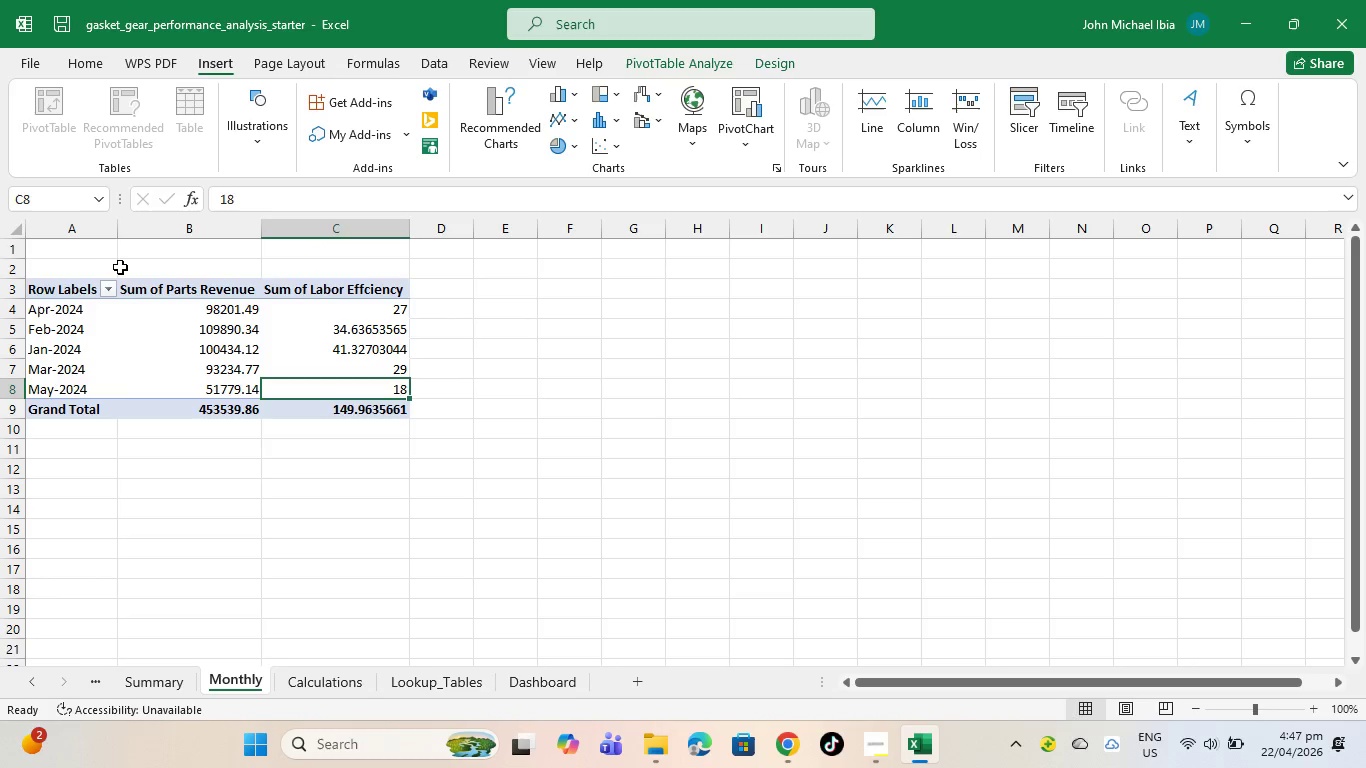 
left_click([122, 267])
 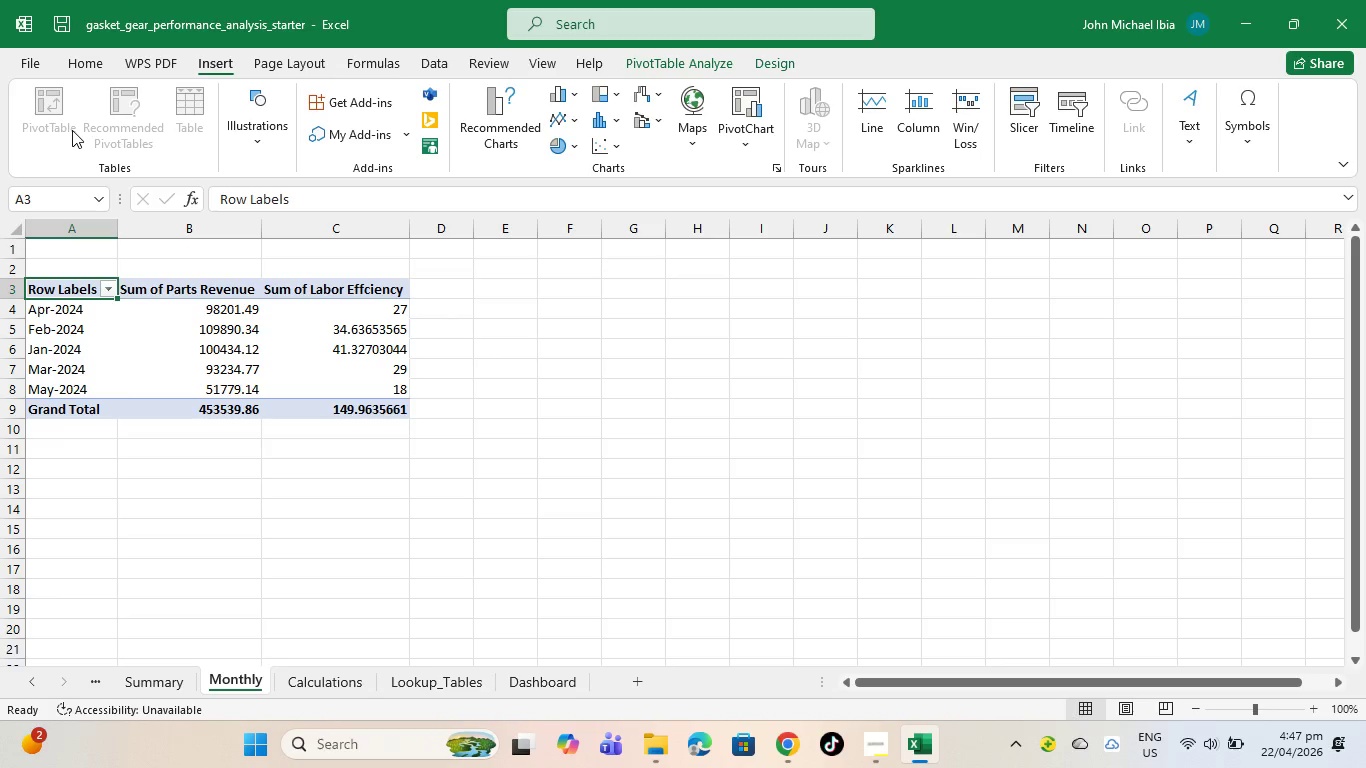 
left_click([198, 339])
 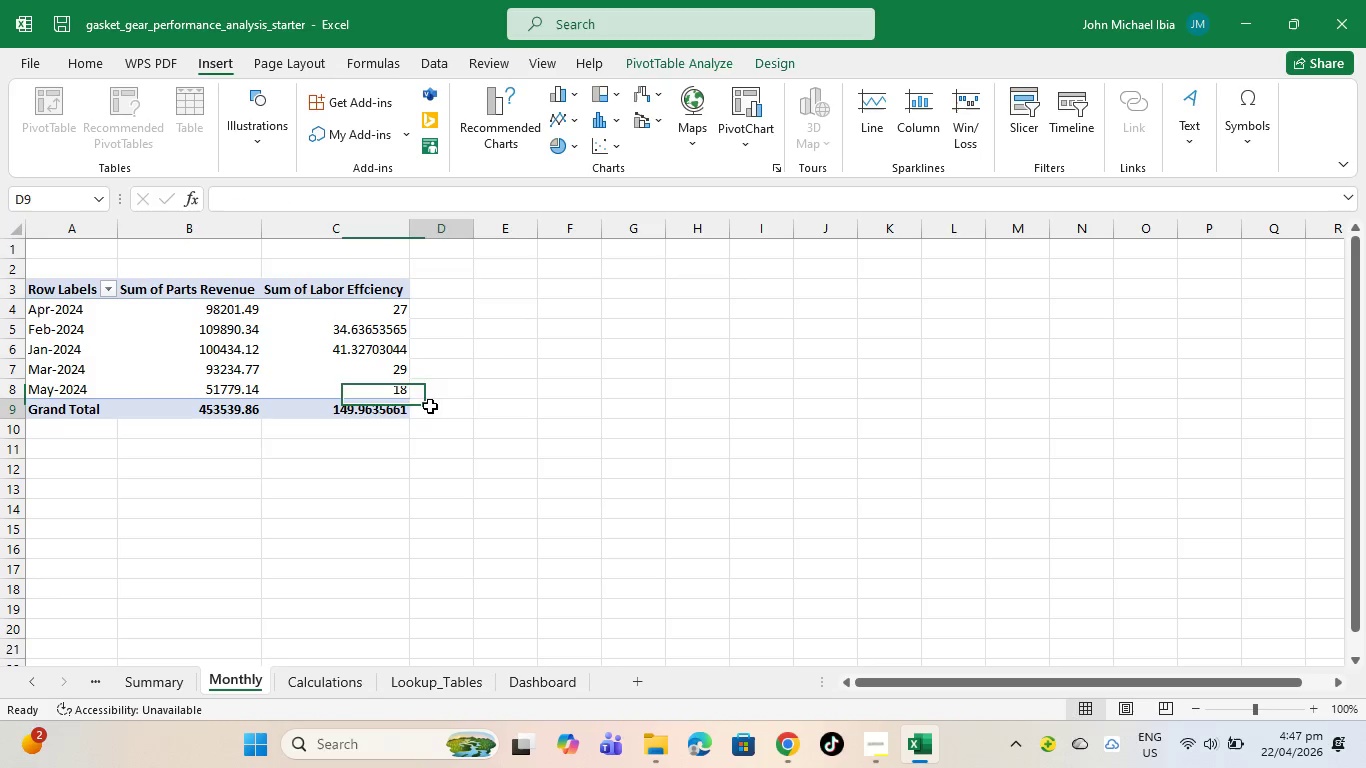 
double_click([484, 406])
 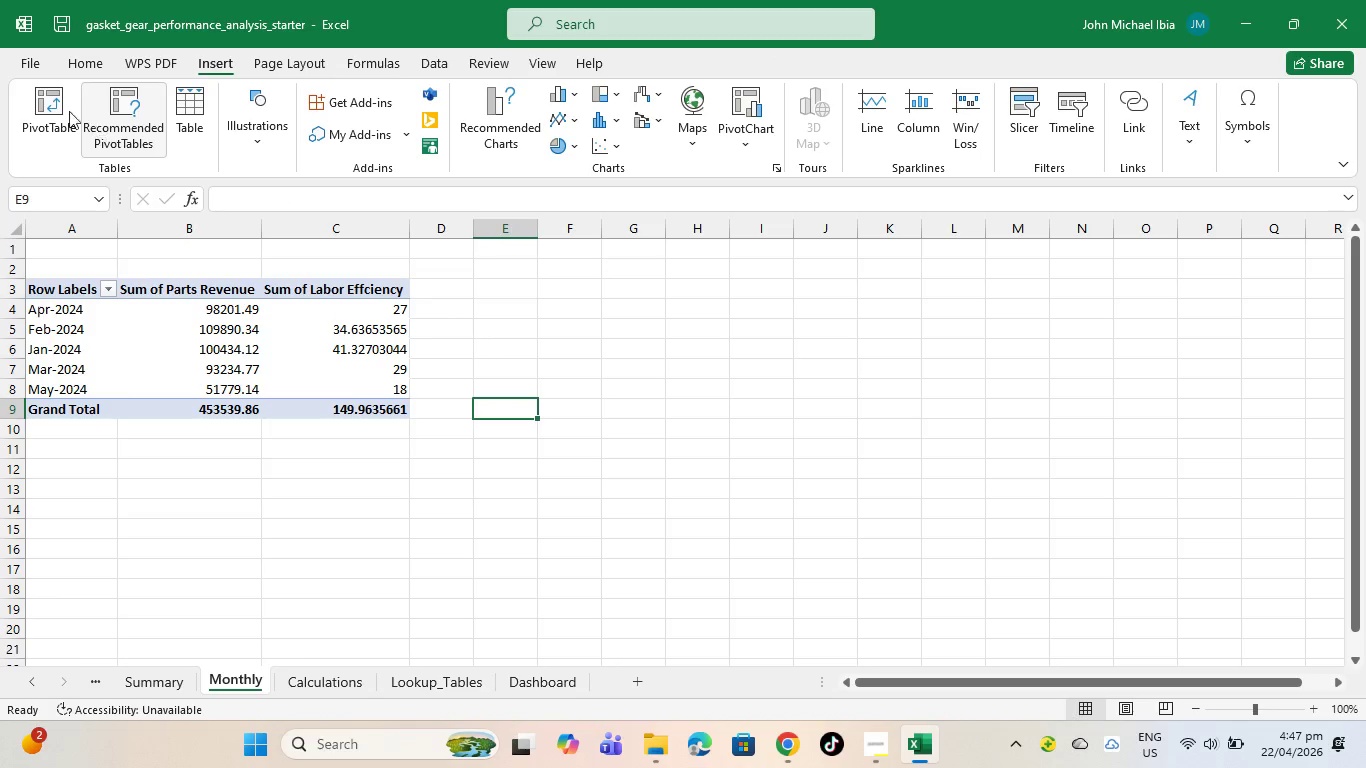 
left_click([60, 110])
 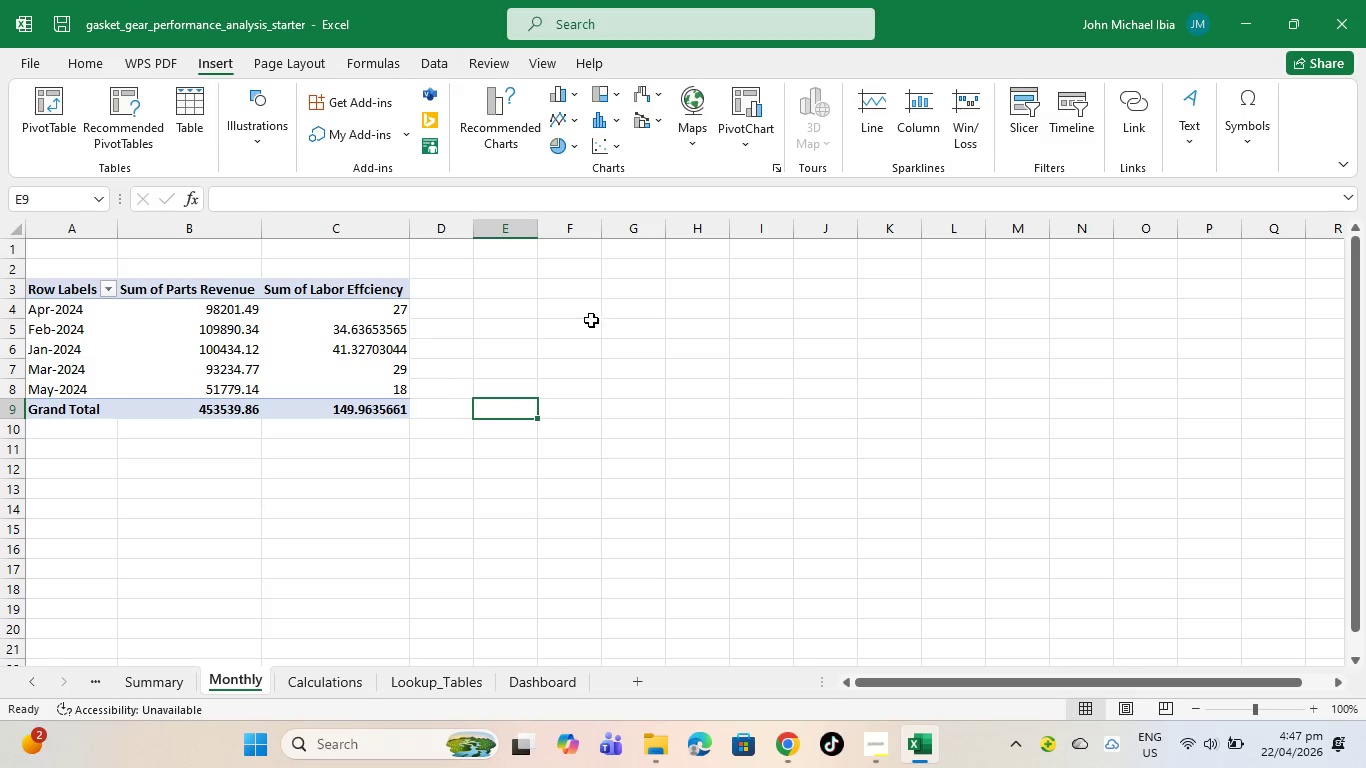 
left_click([403, 348])
 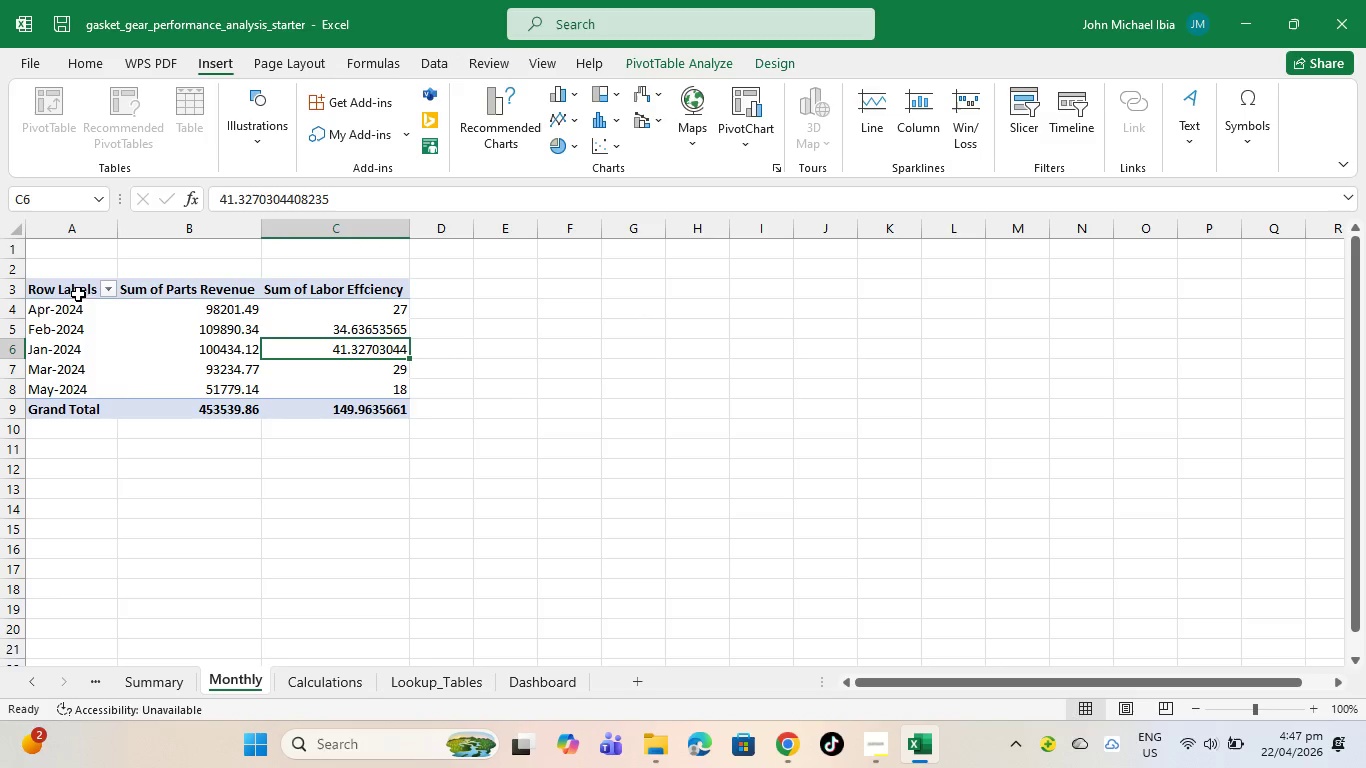 
left_click_drag(start_coordinate=[81, 293], to_coordinate=[358, 406])
 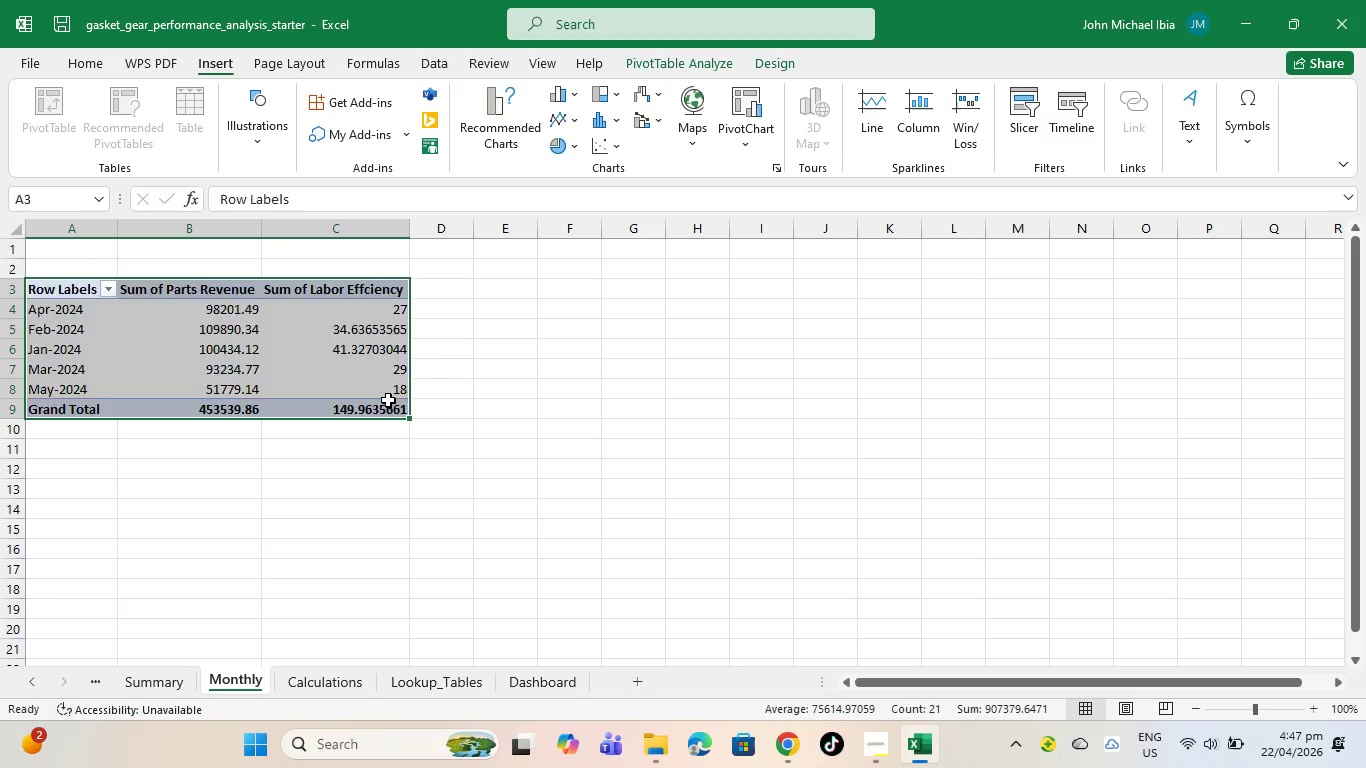 
key(Delete)
 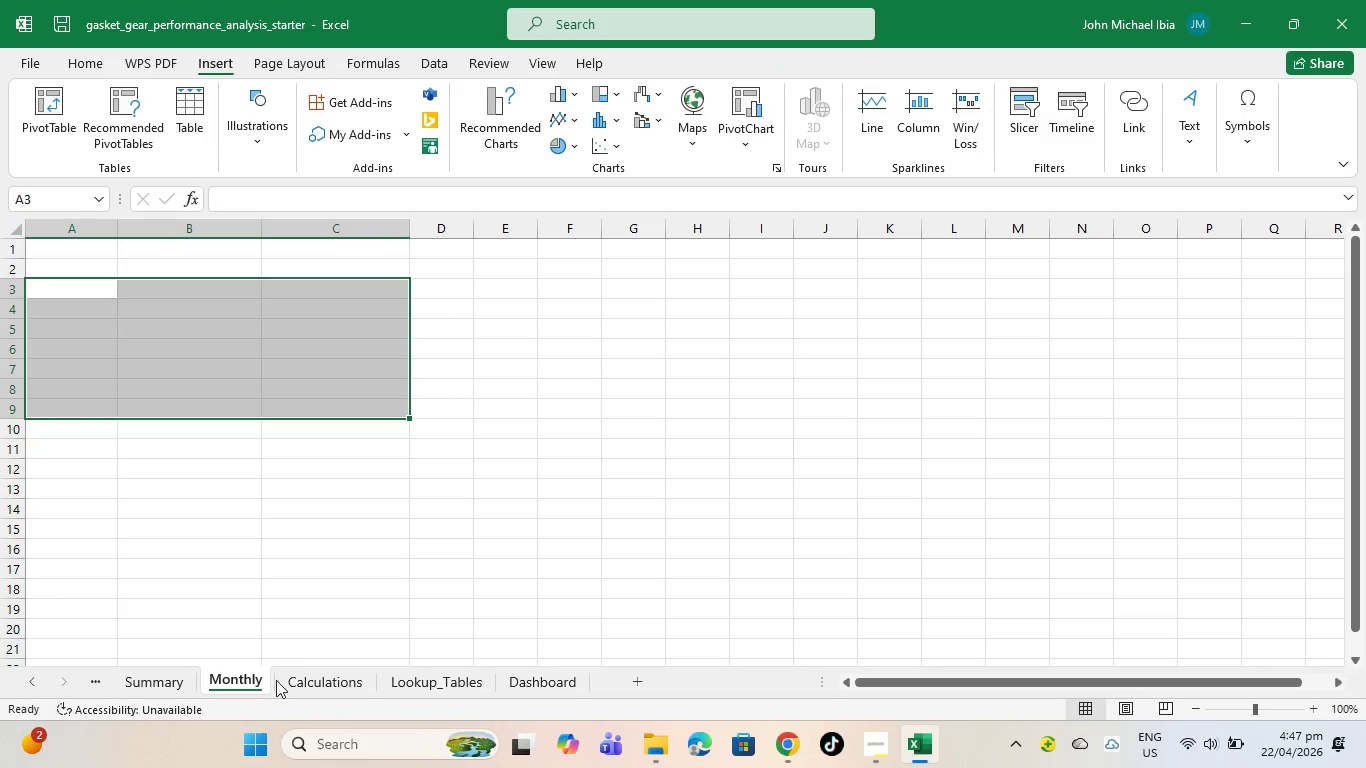 
left_click([308, 685])
 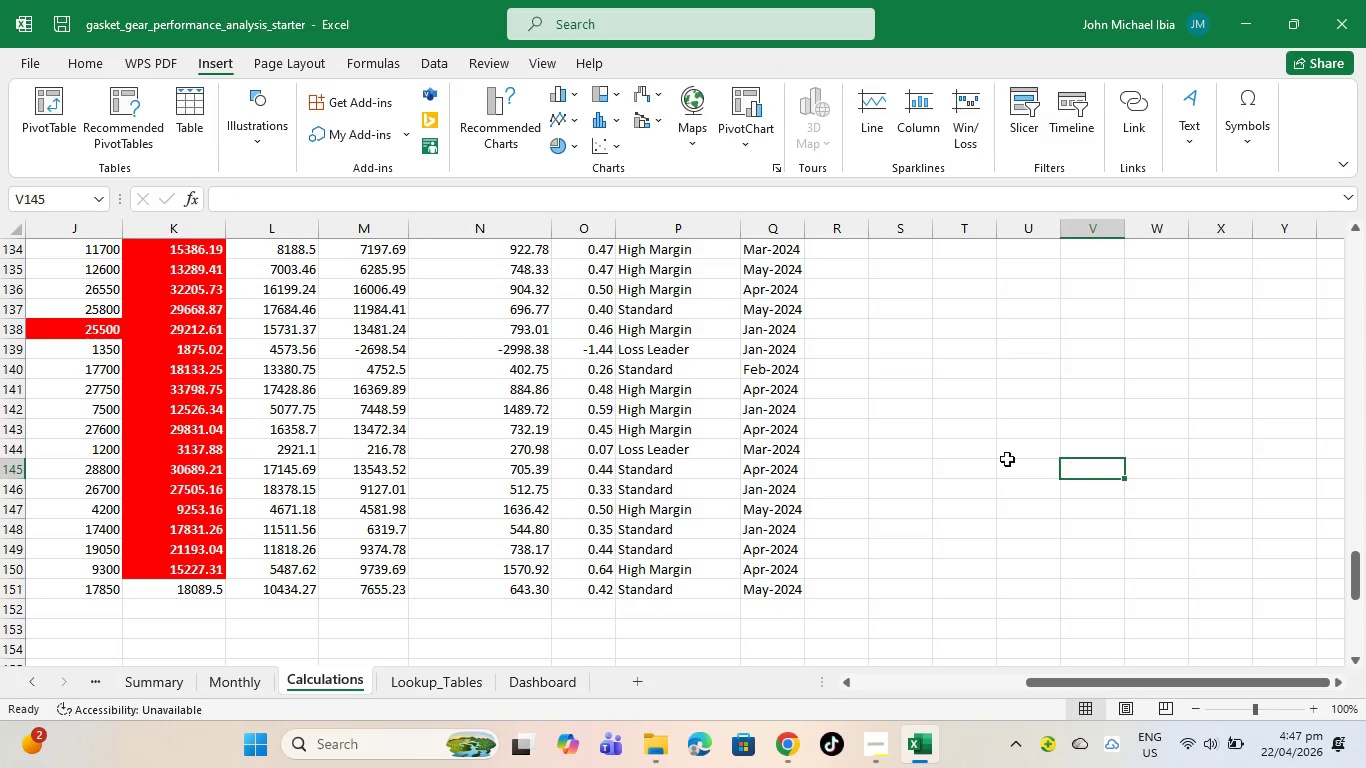 
key(Control+A)
 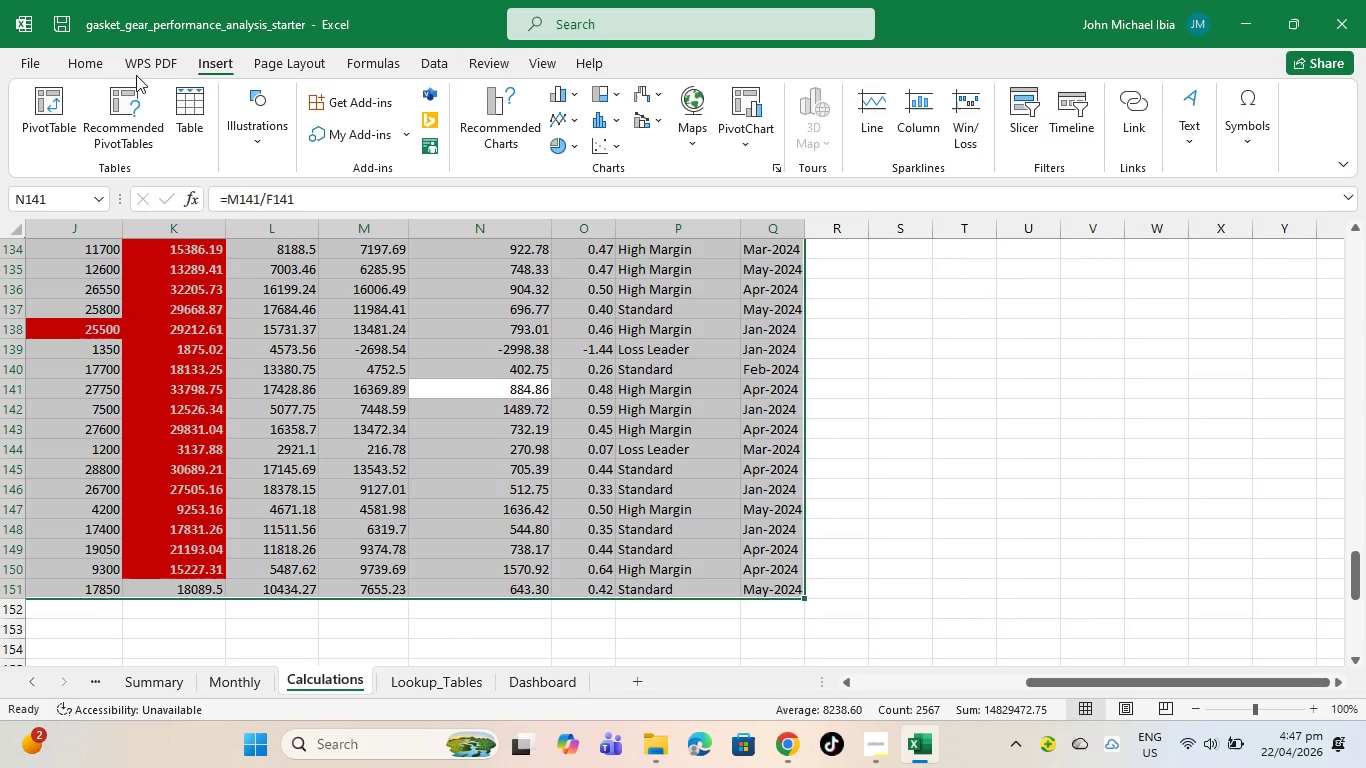 
left_click([46, 113])
 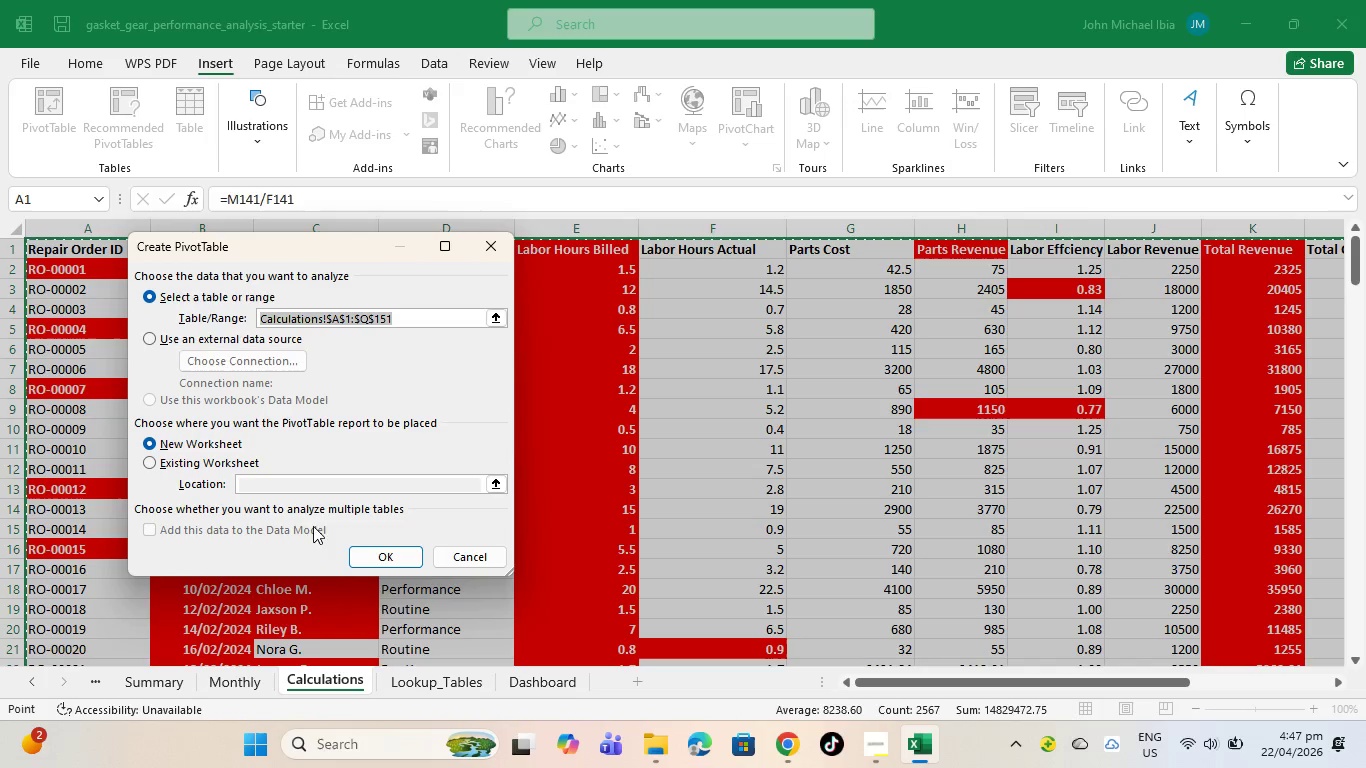 
wait(5.56)
 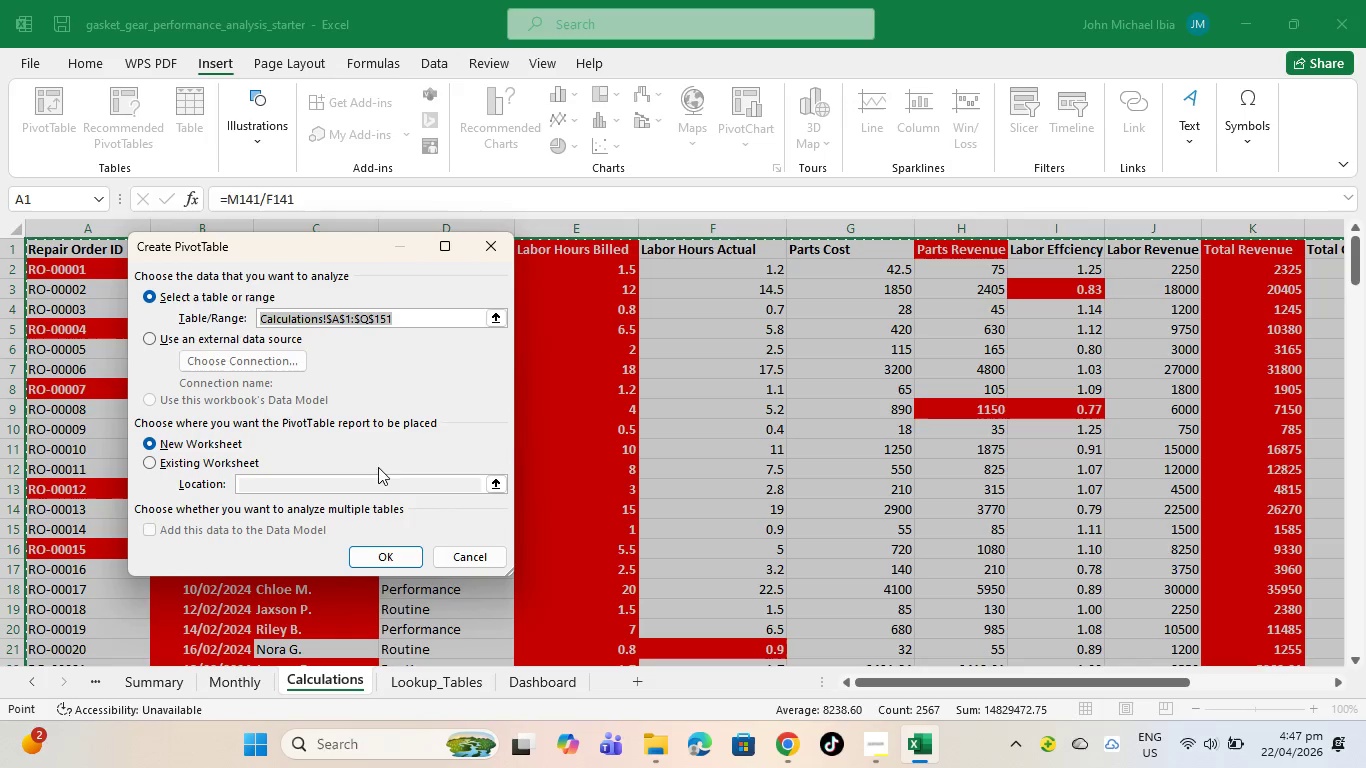 
left_click([184, 466])
 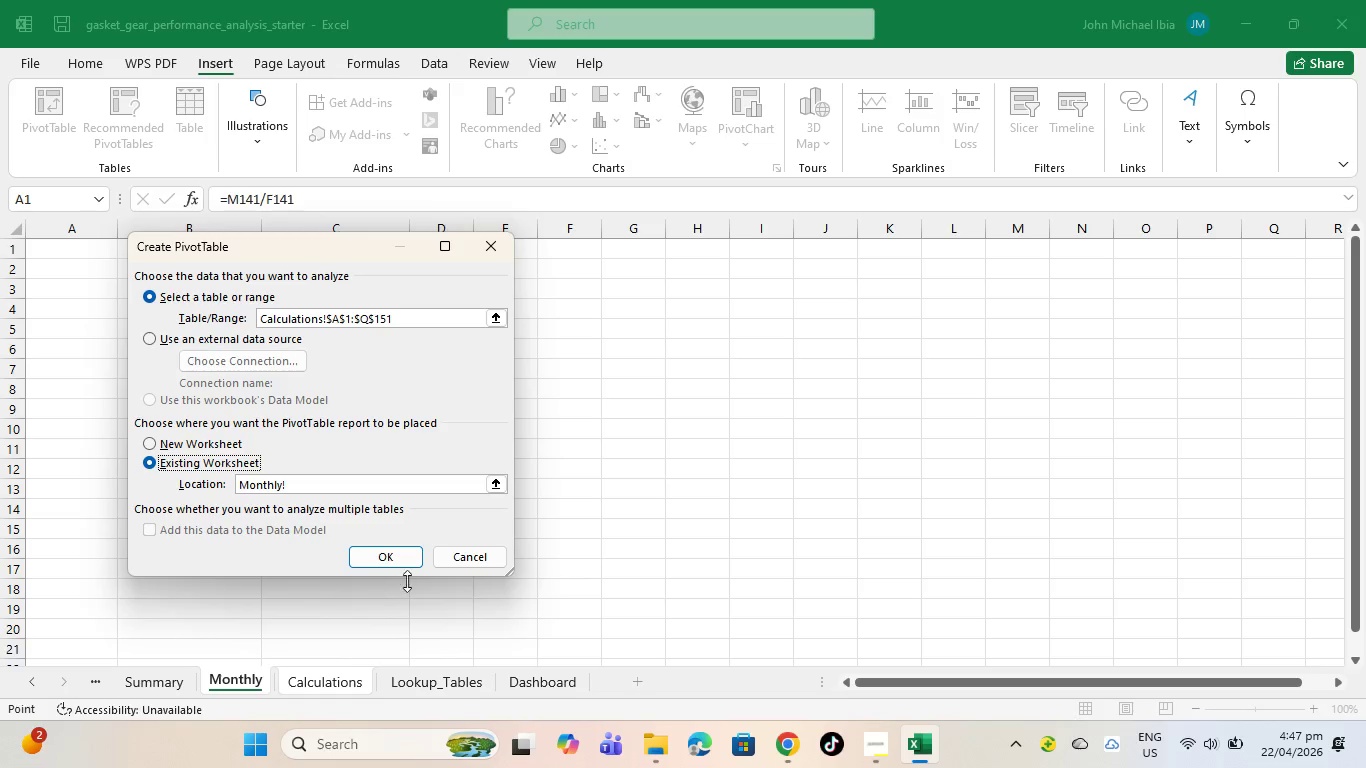 
left_click([384, 563])
 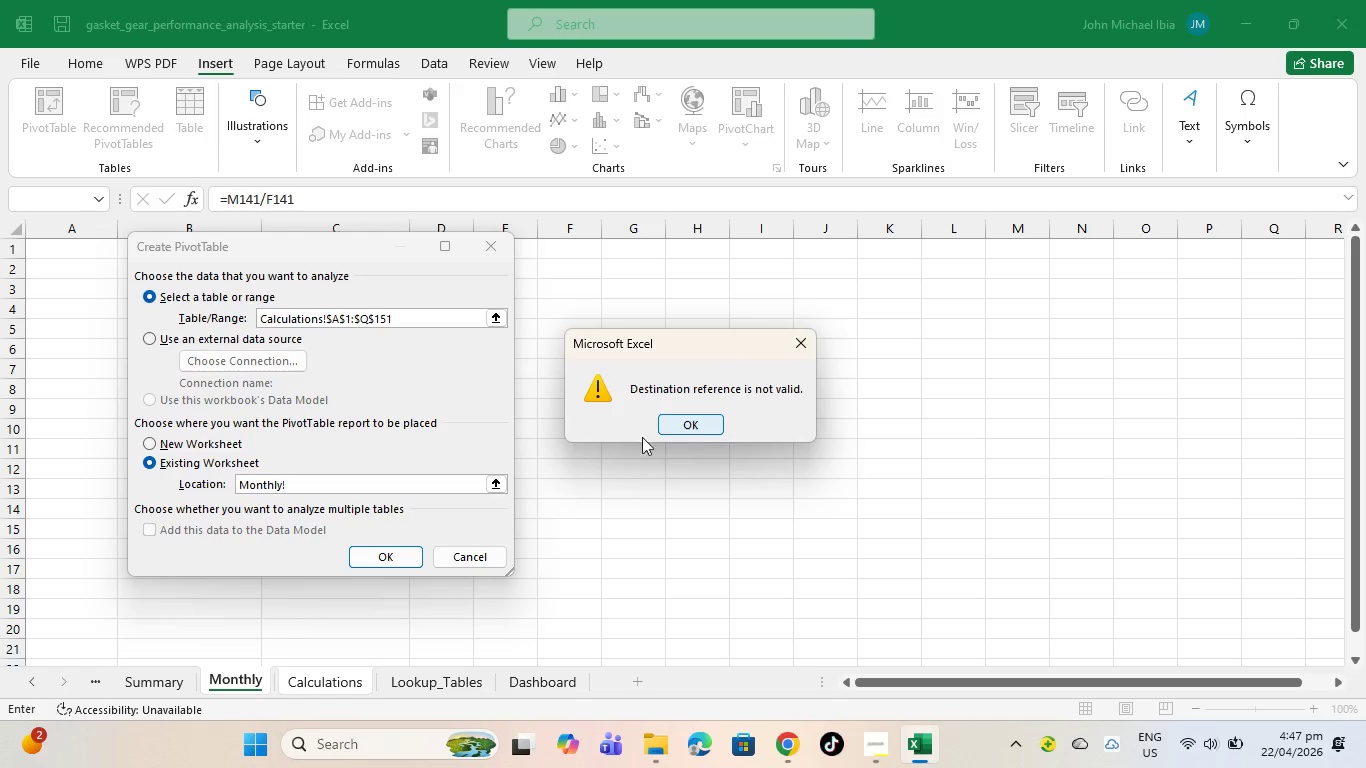 
left_click([148, 340])
 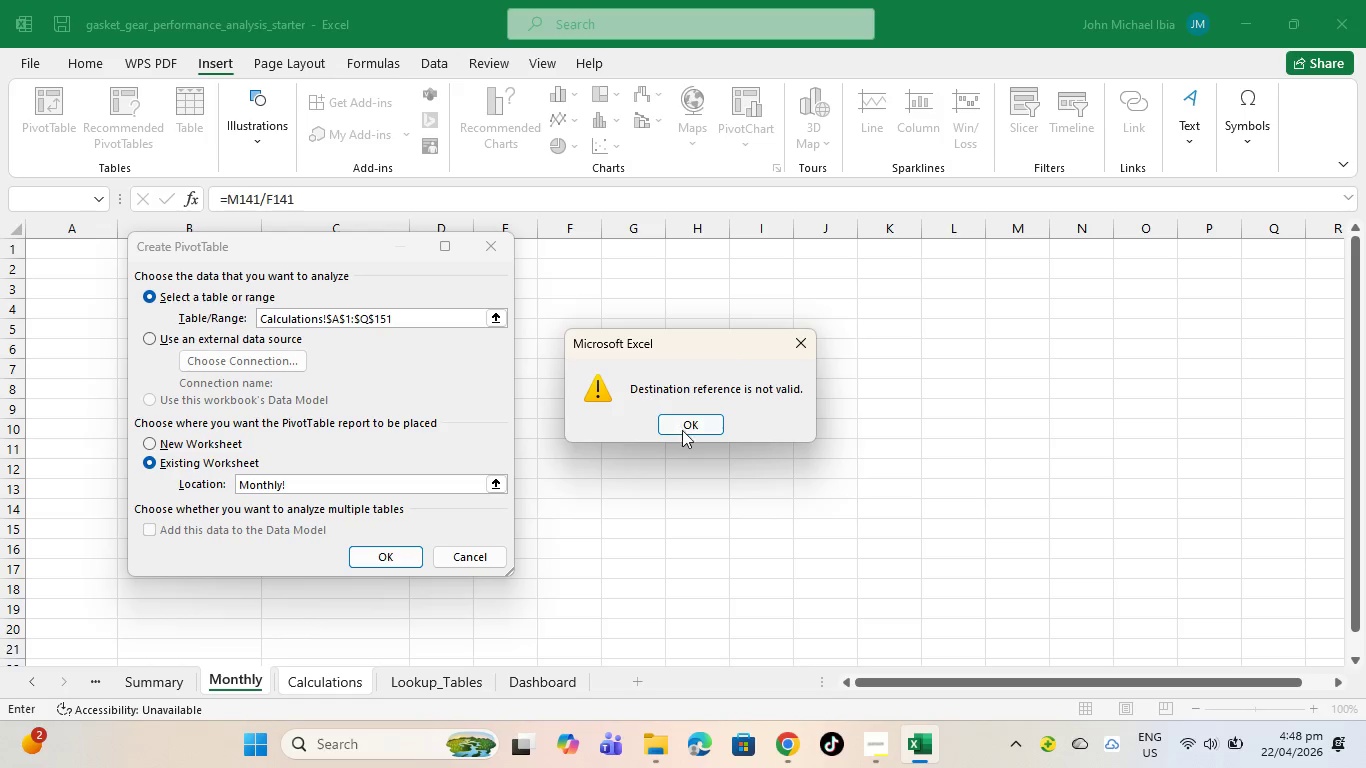 
left_click([685, 430])
 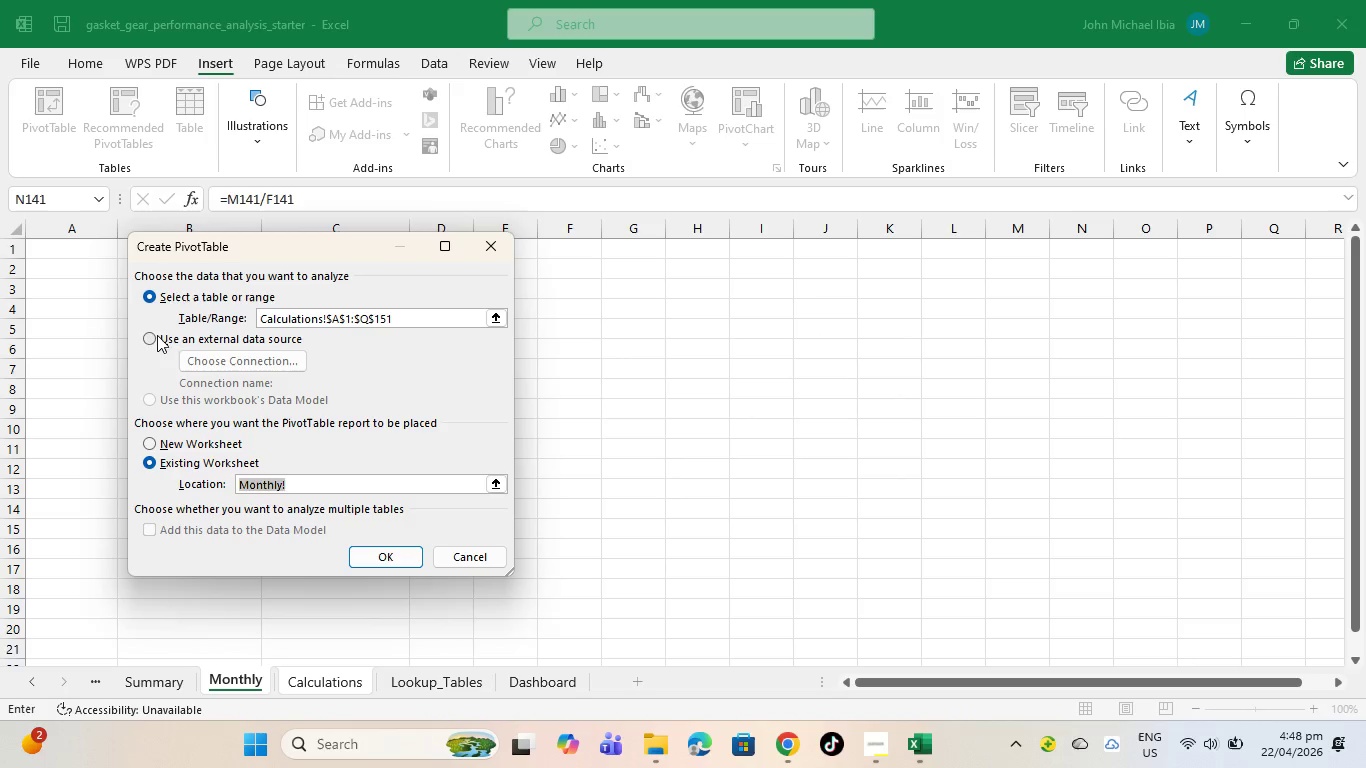 
left_click([151, 335])
 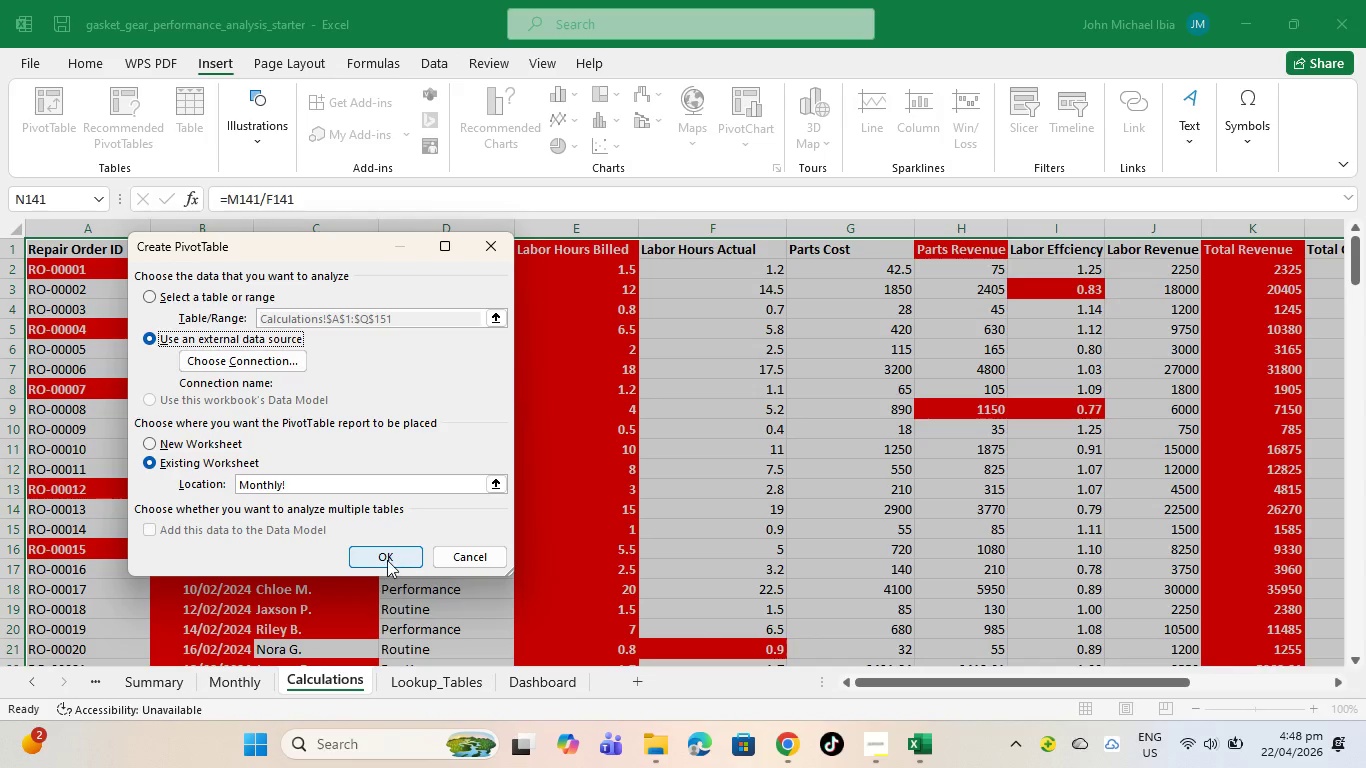 
left_click([387, 560])
 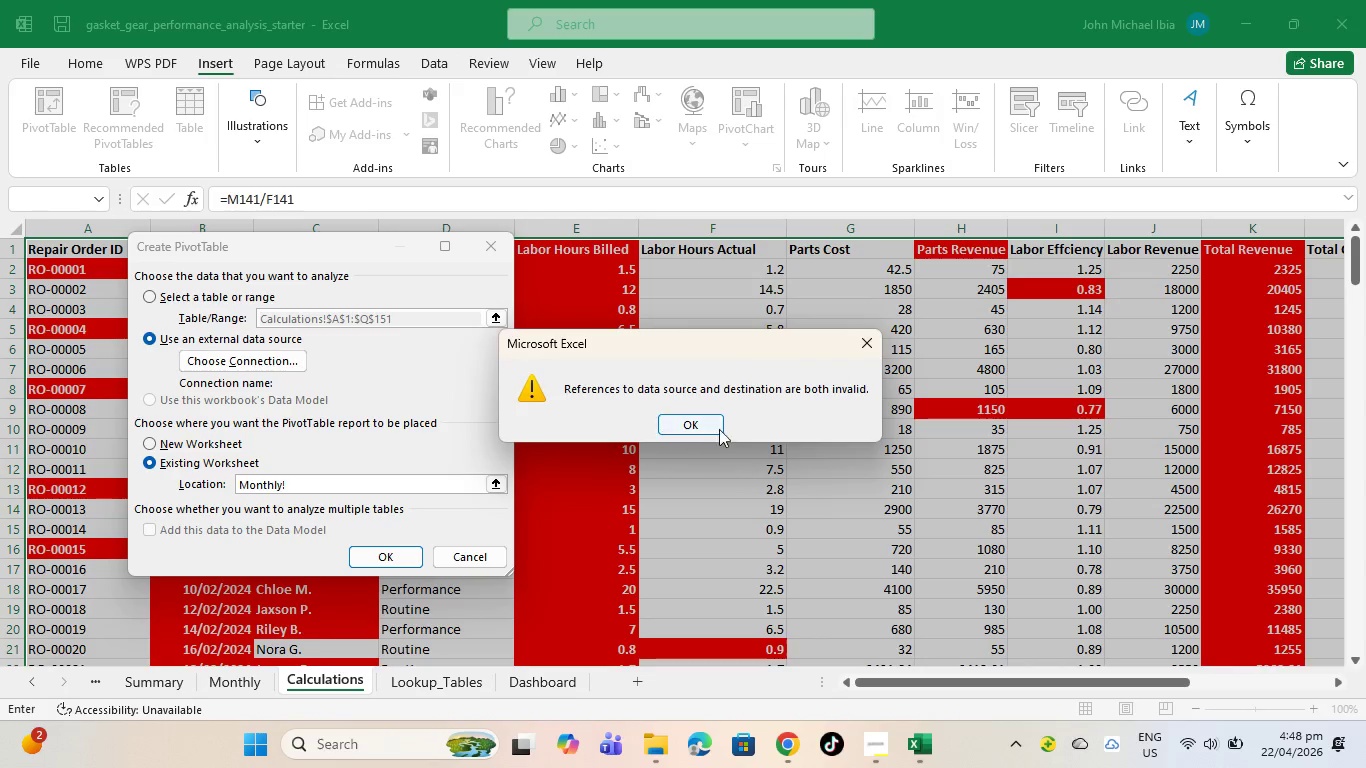 
left_click([719, 421])
 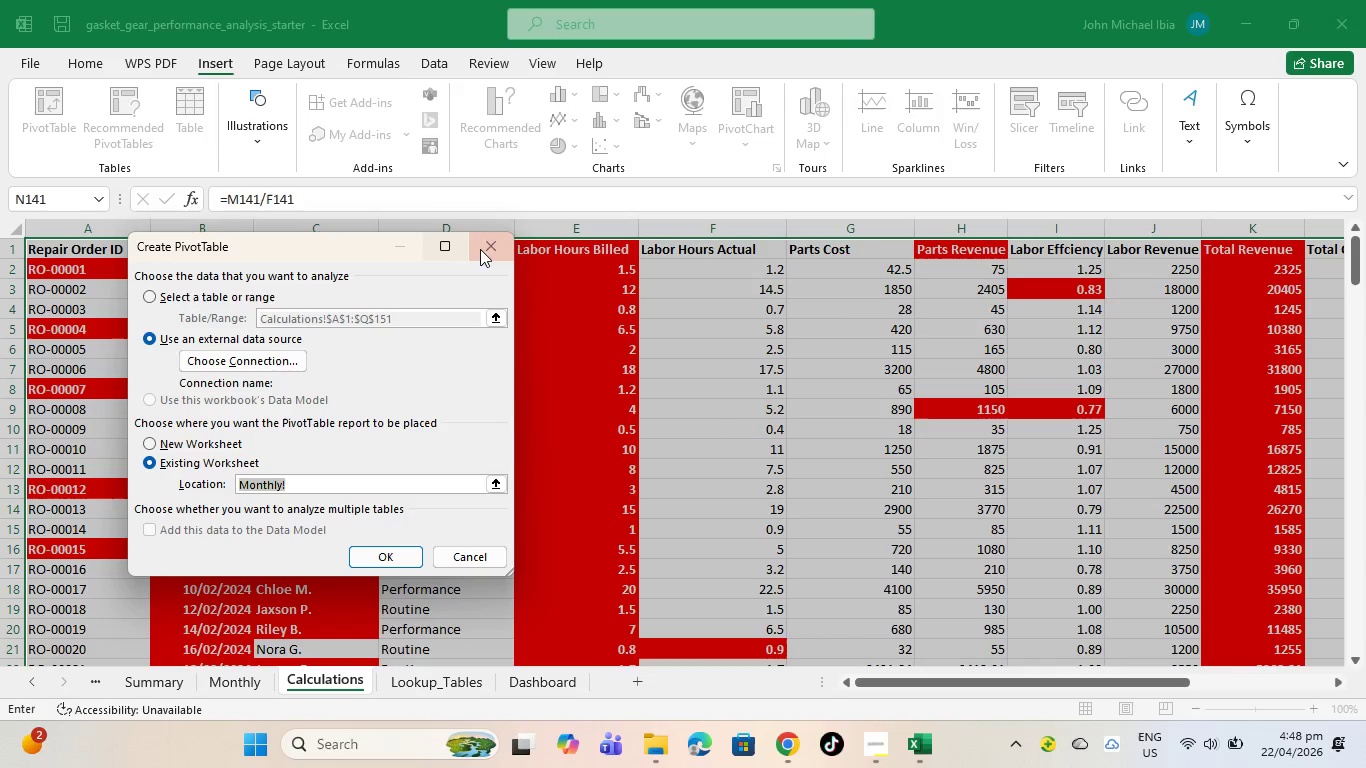 
left_click([499, 247])
 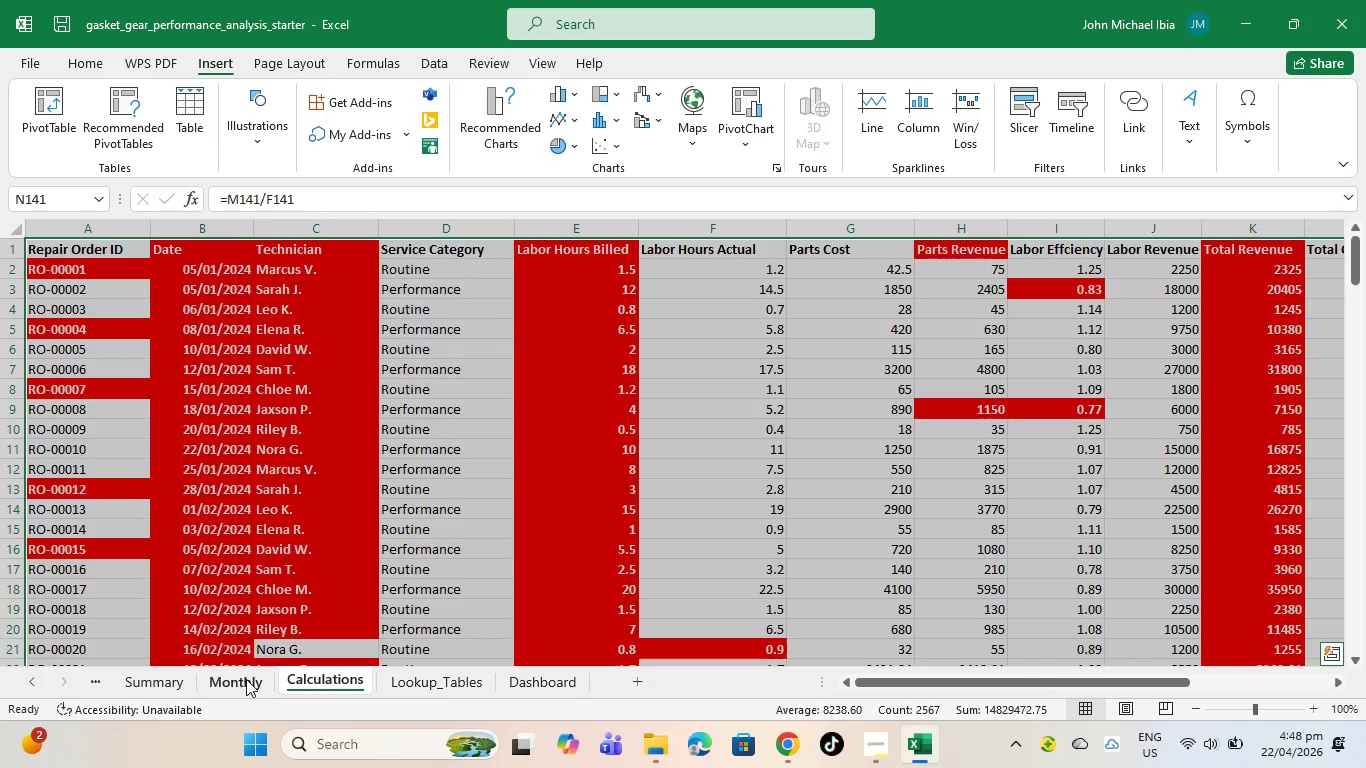 
right_click([252, 670])
 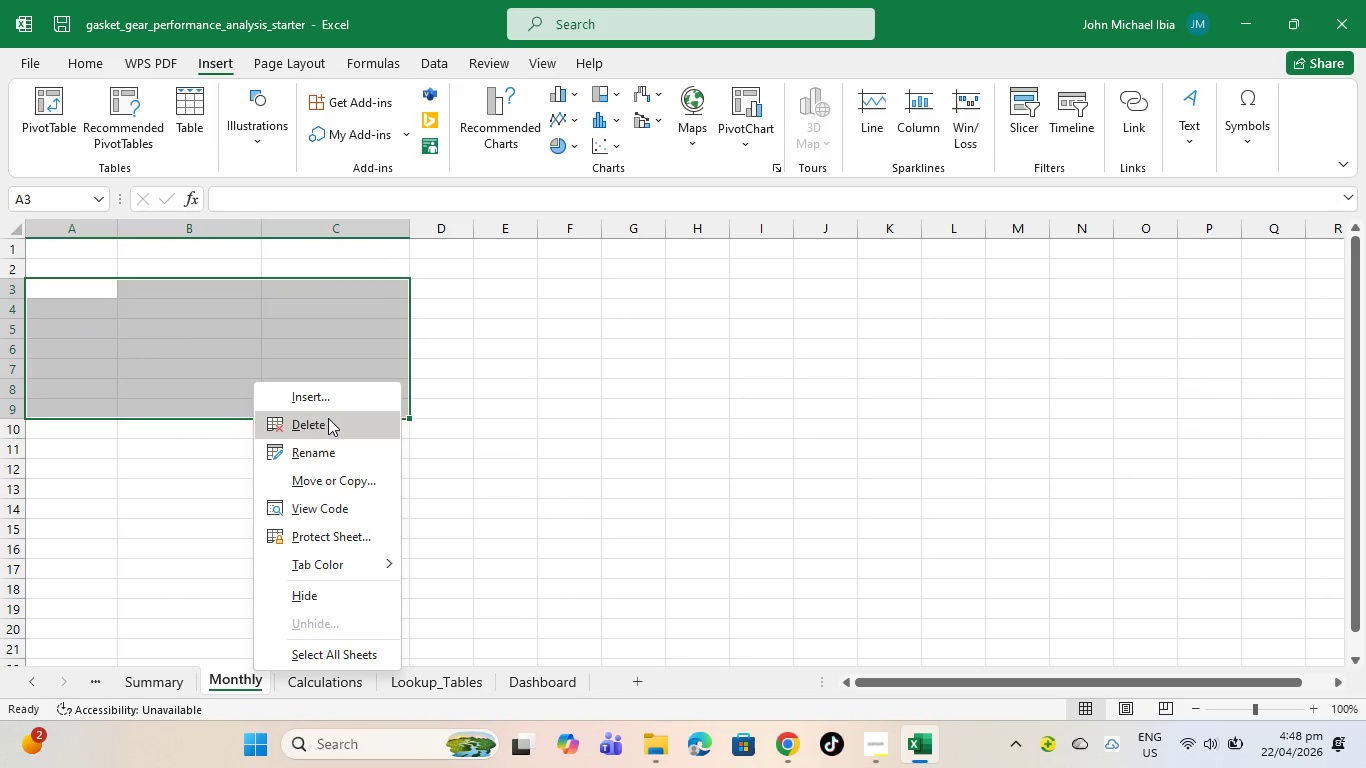 
left_click([328, 417])
 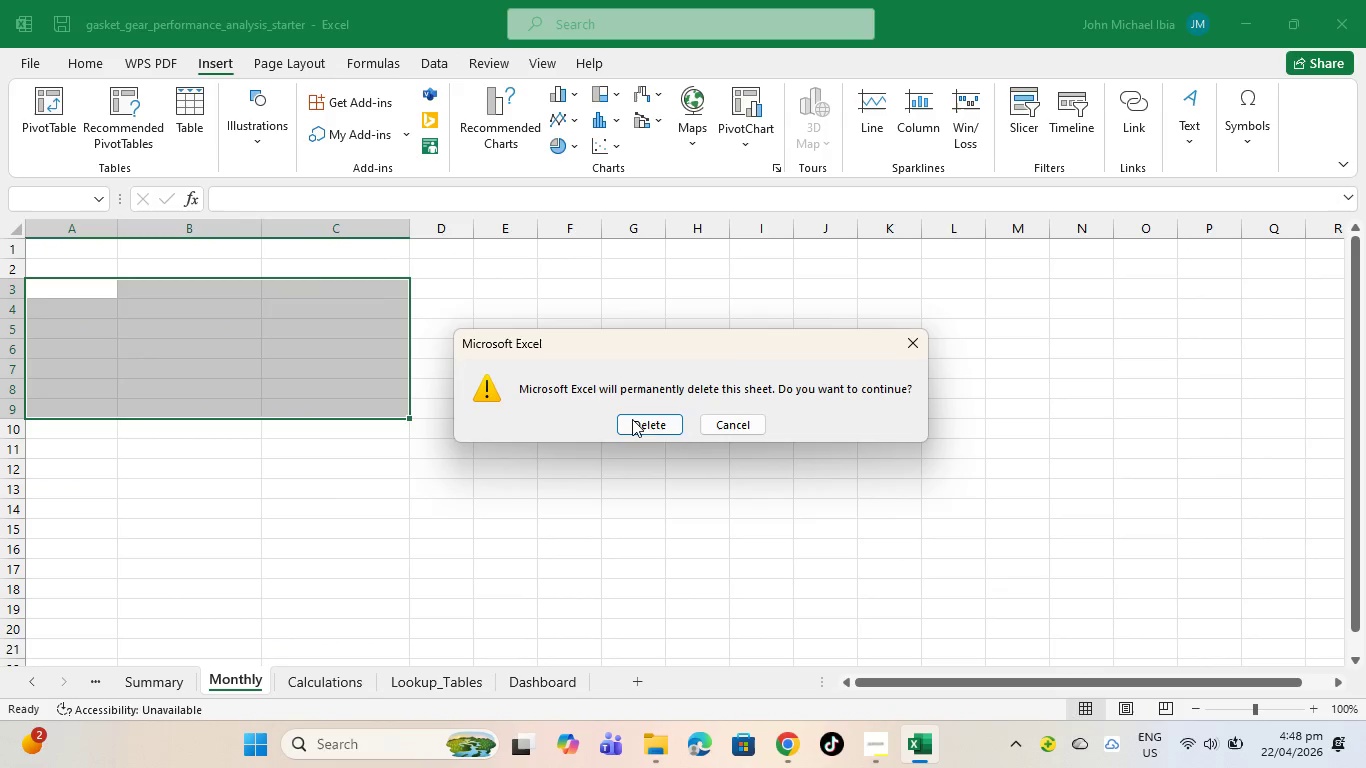 
left_click([641, 417])
 